 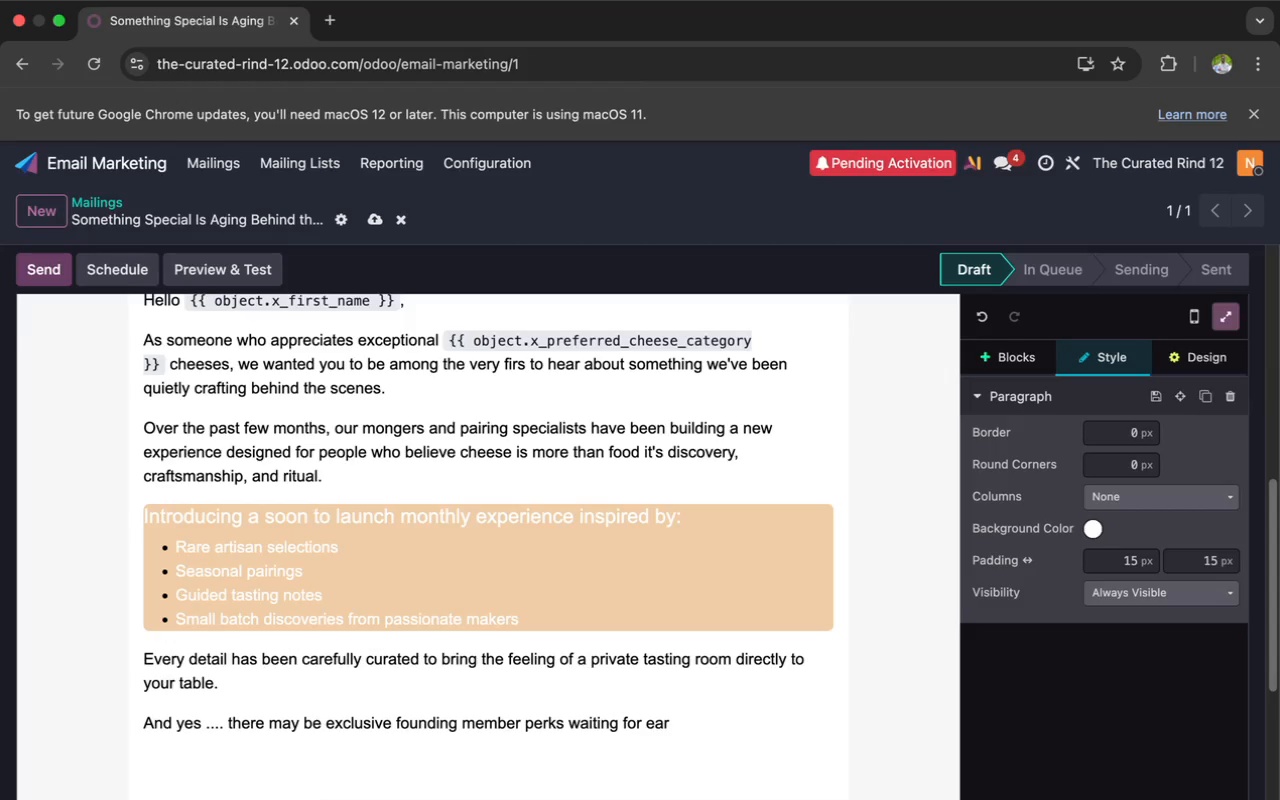 
type(ly sub)
 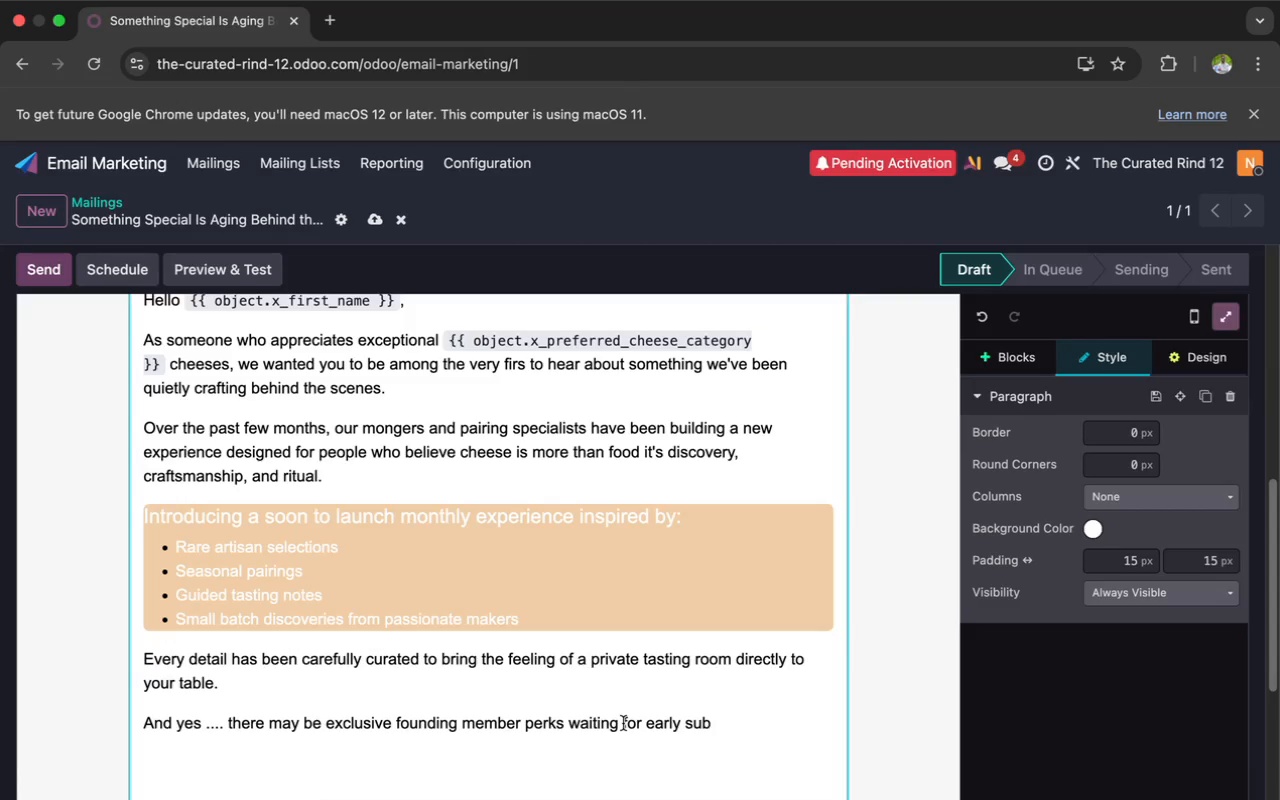 
wait(41.94)
 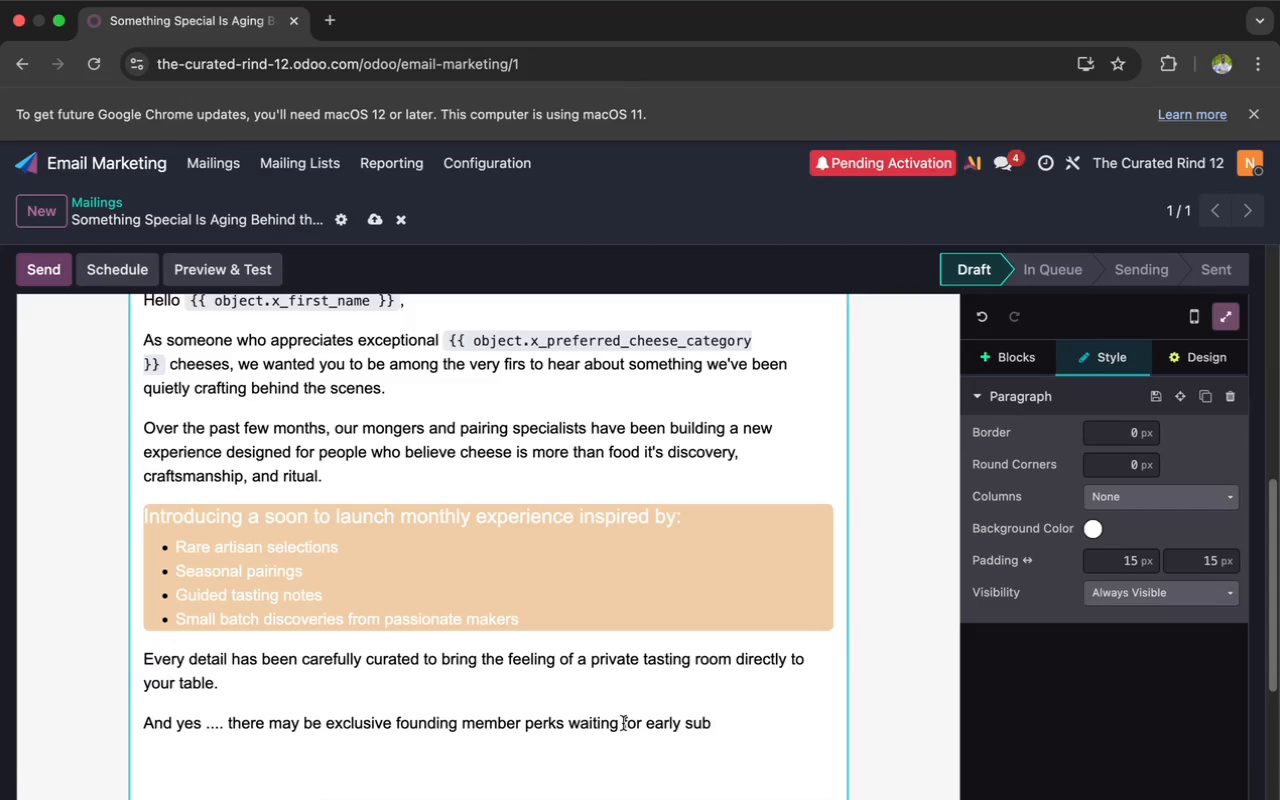 
scroll: coordinate [629, 634], scroll_direction: down, amount: 1.0
 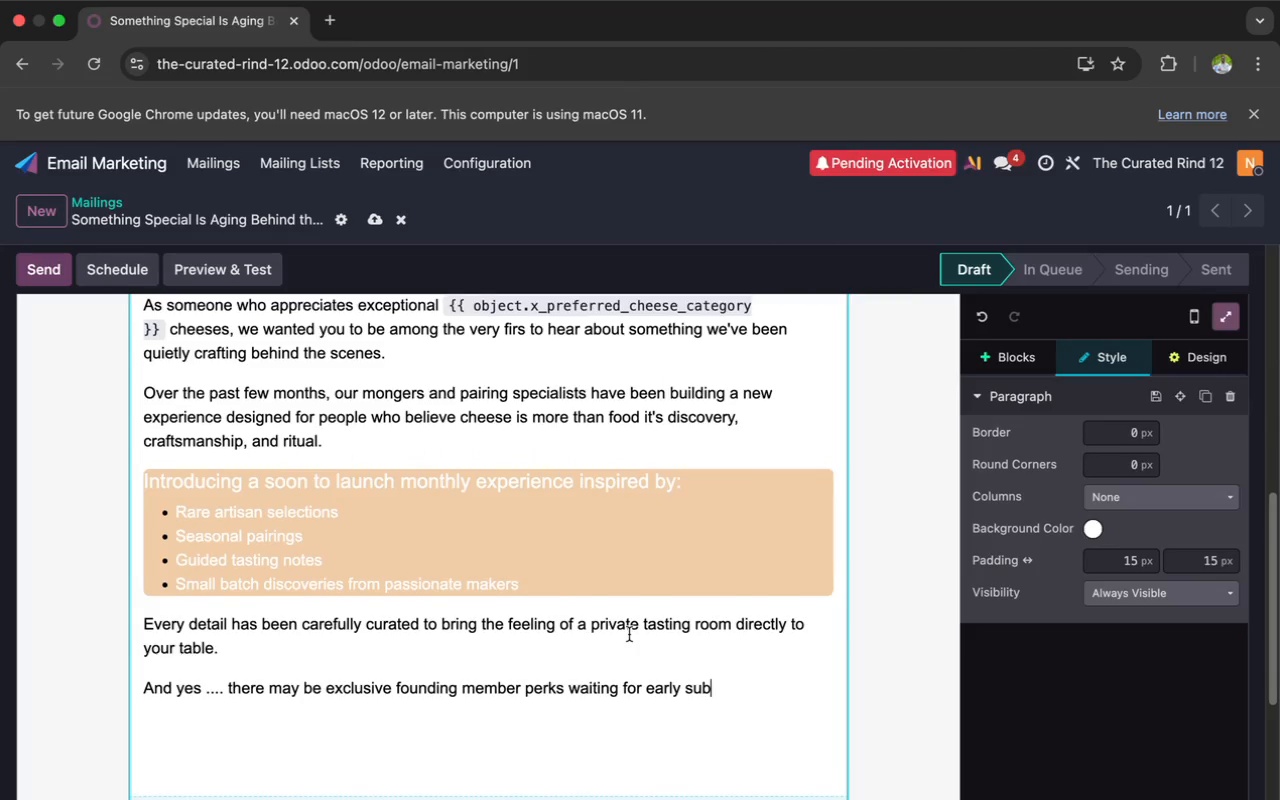 
scroll: coordinate [629, 634], scroll_direction: up, amount: 1.0
 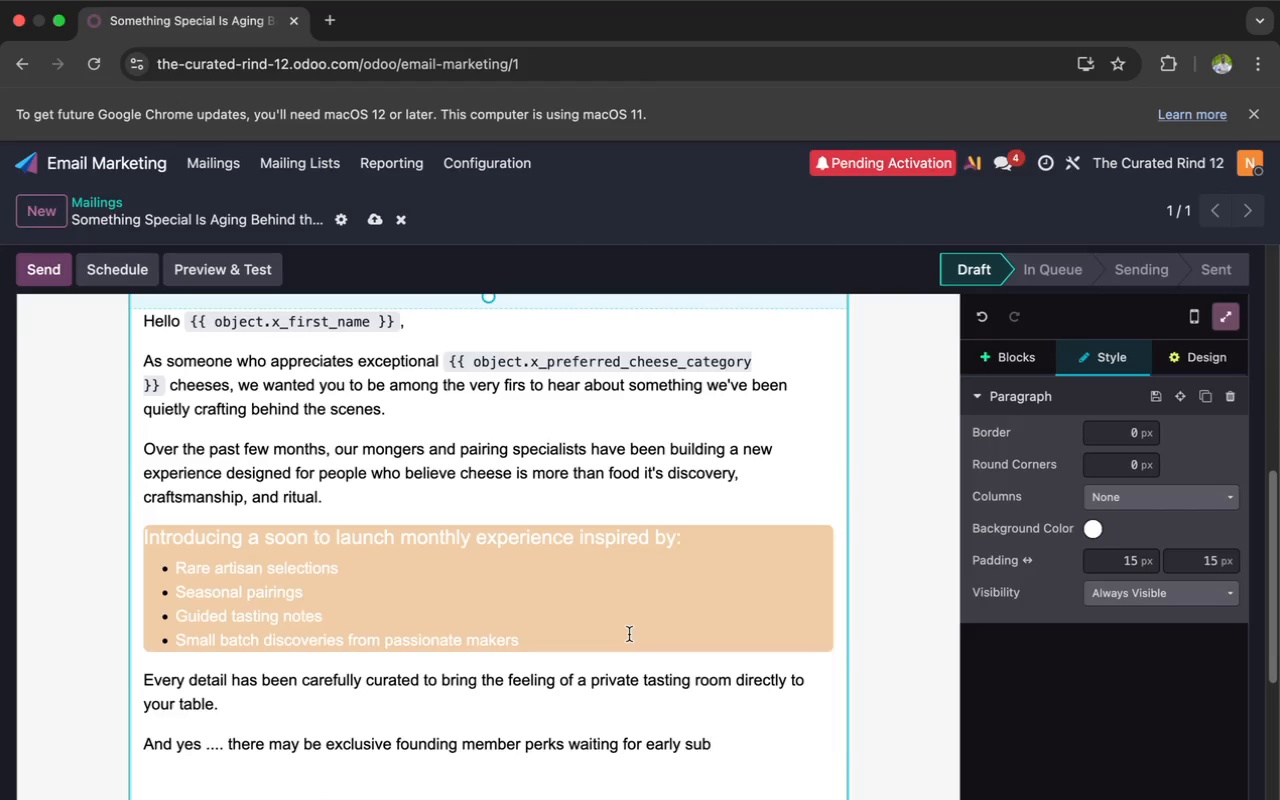 
wait(12.06)
 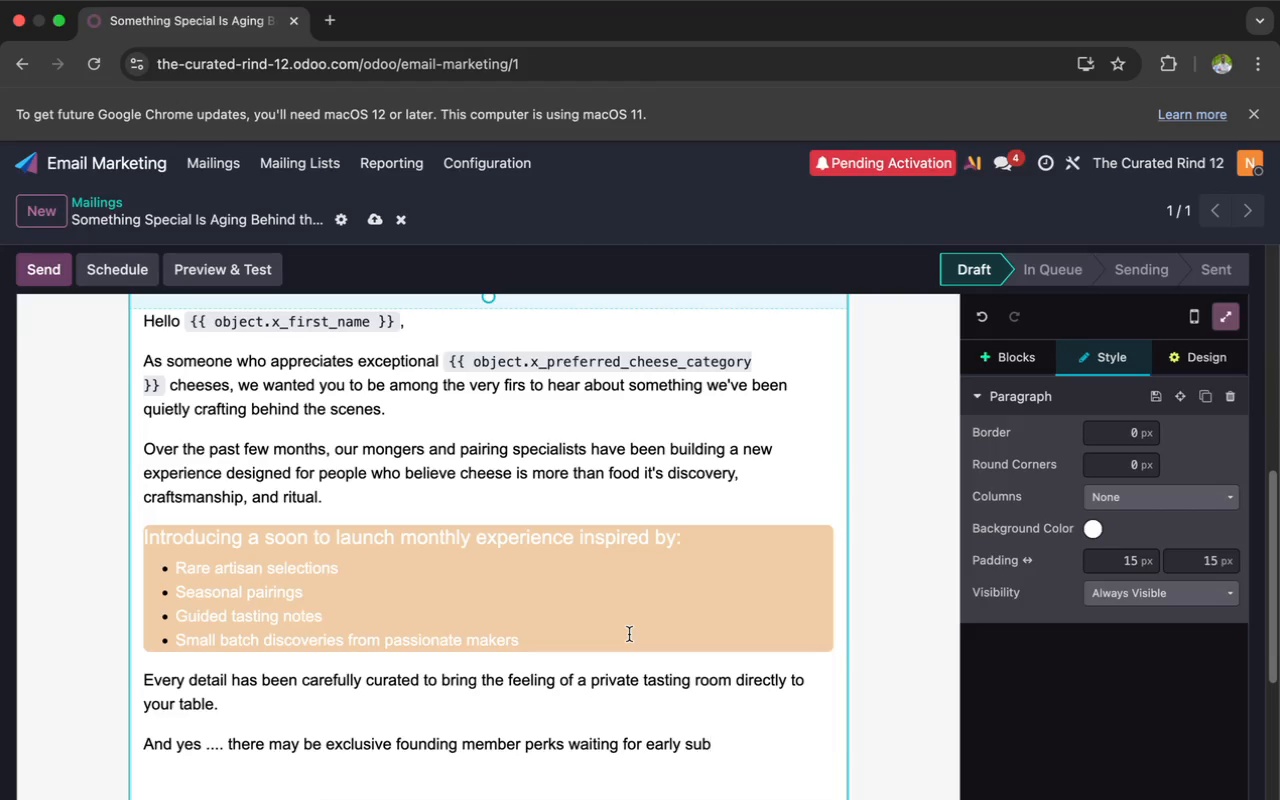 
mouse_move([525, 777])
 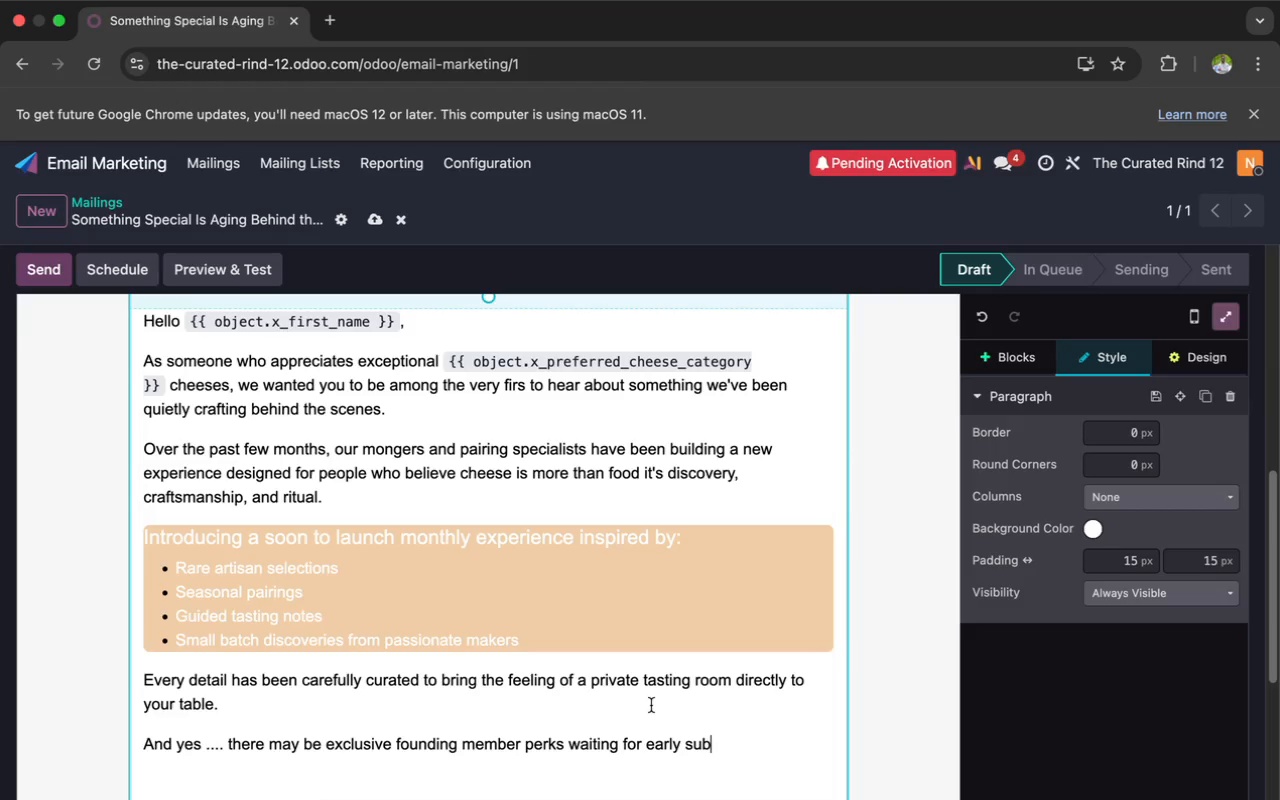 
wait(6.76)
 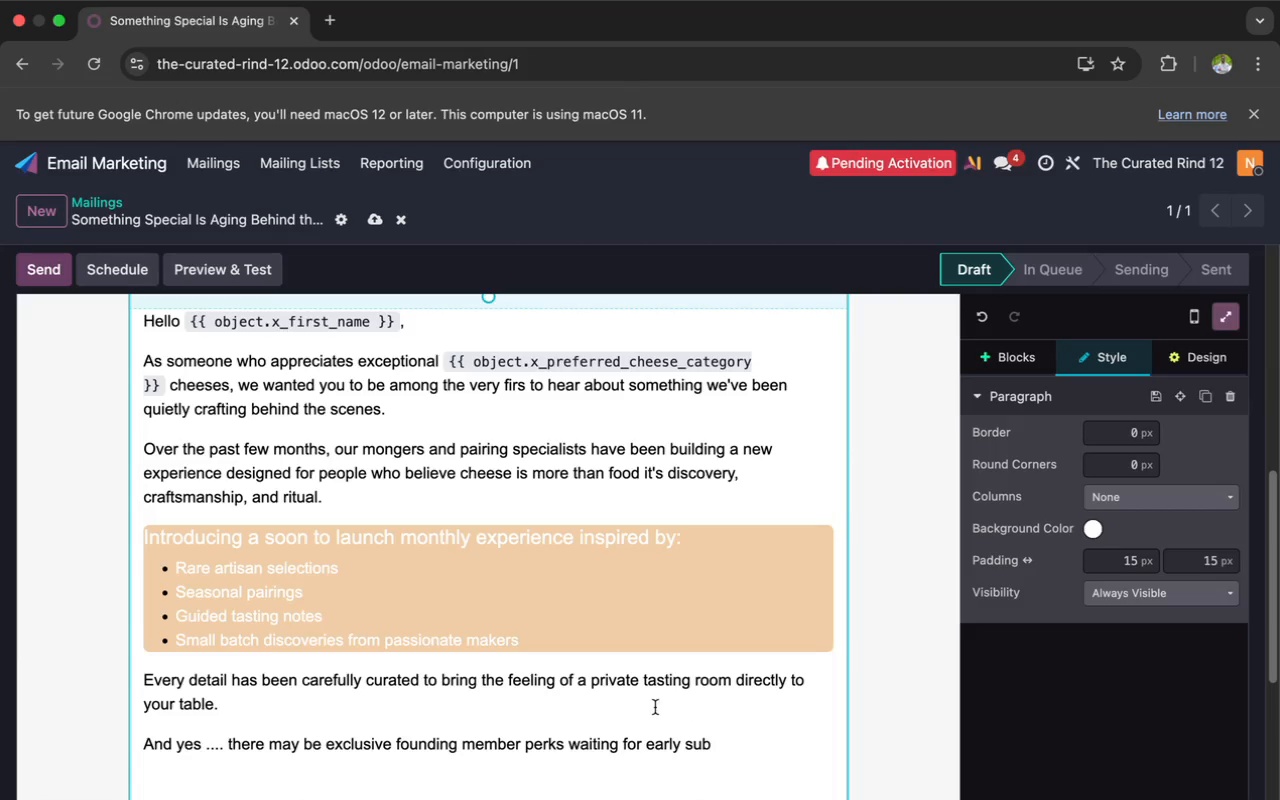 
type(scribers.)
 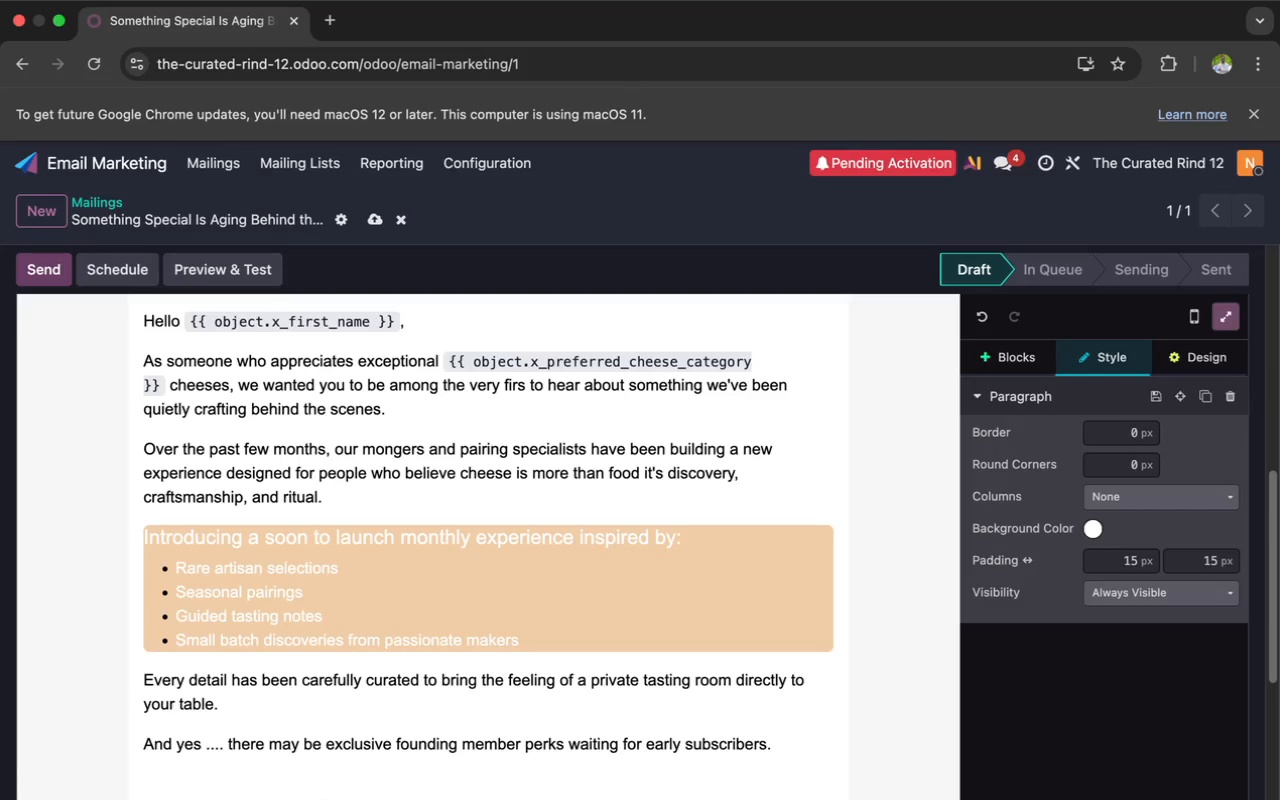 
wait(11.59)
 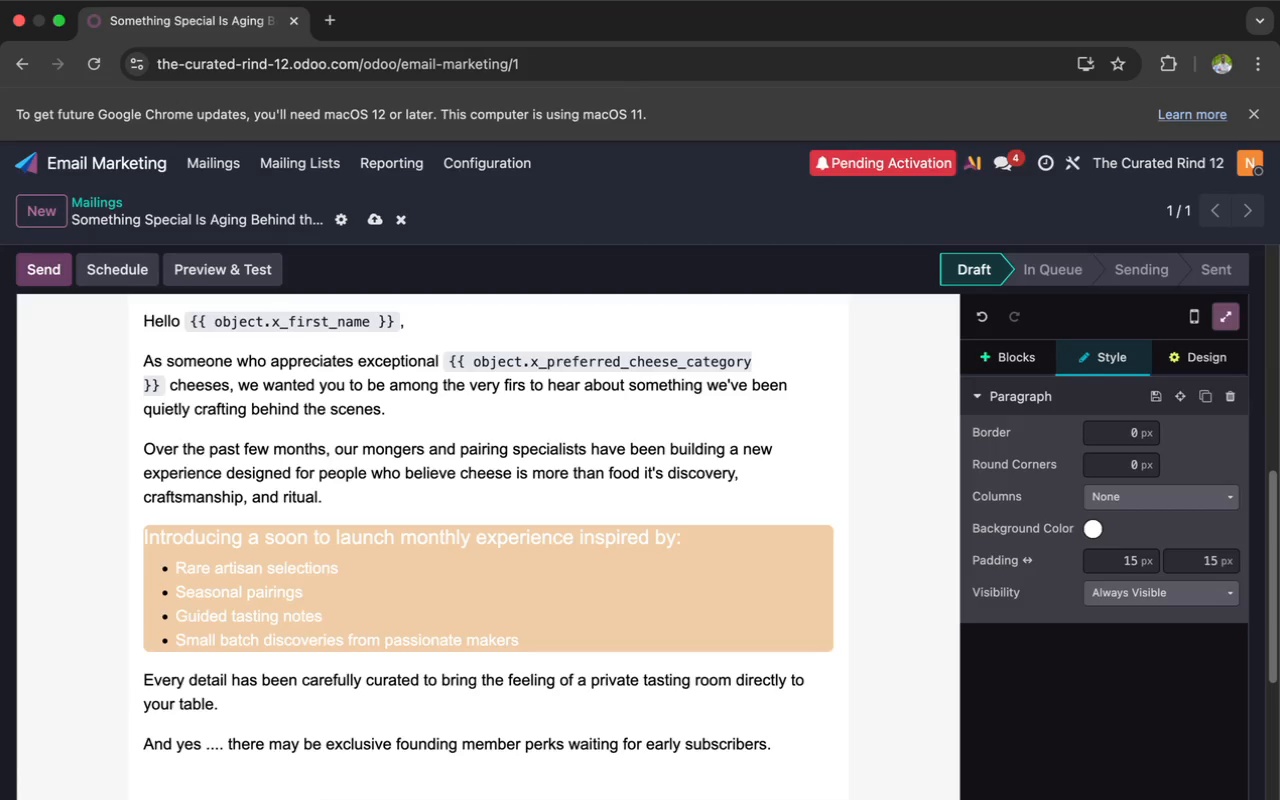 
scroll: coordinate [650, 681], scroll_direction: down, amount: 9.0
 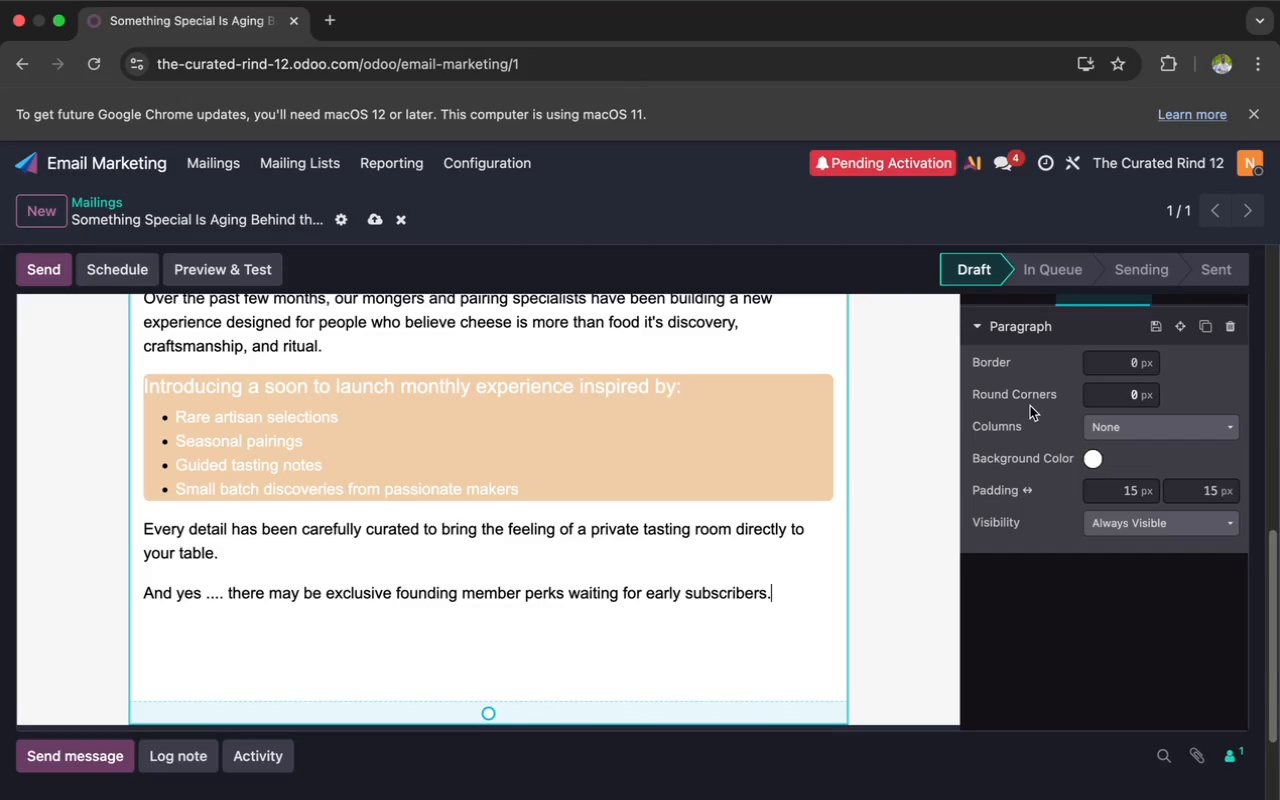 
scroll: coordinate [1019, 317], scroll_direction: up, amount: 5.0
 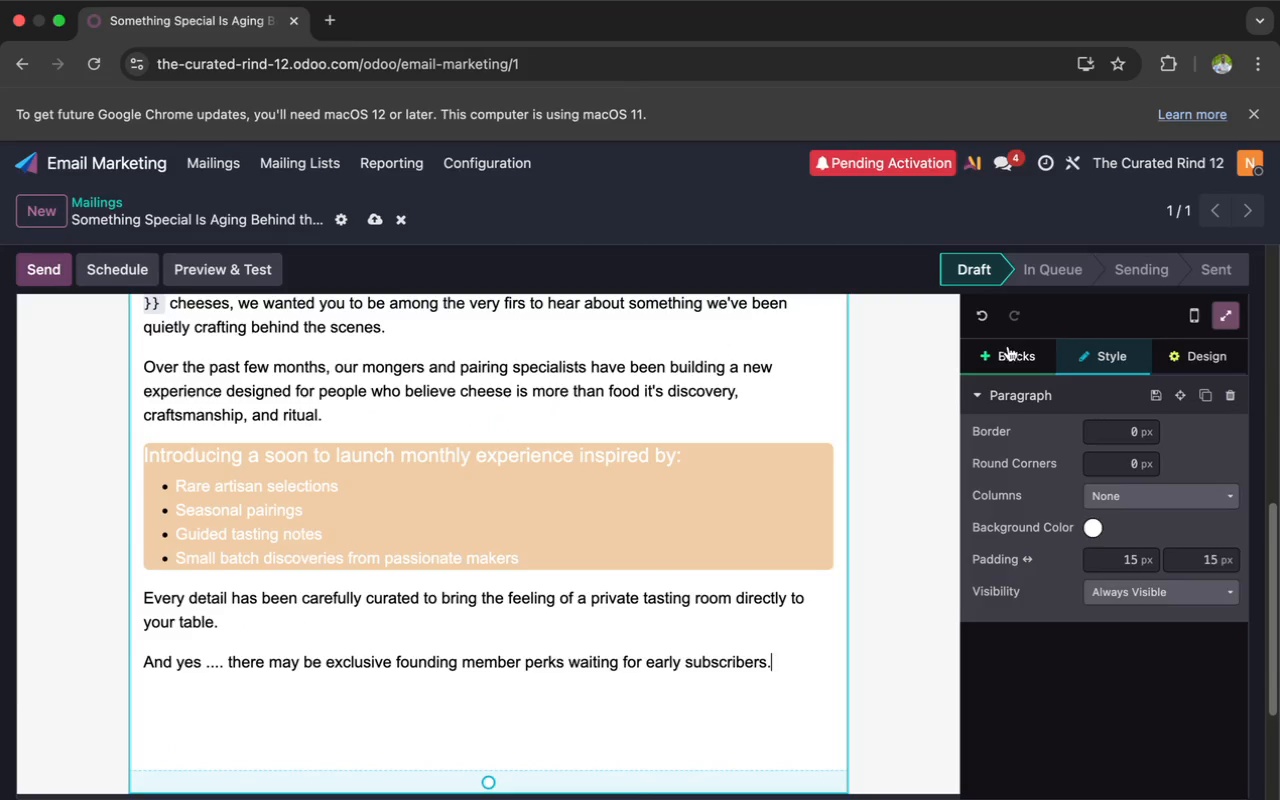 
left_click([1008, 349])
 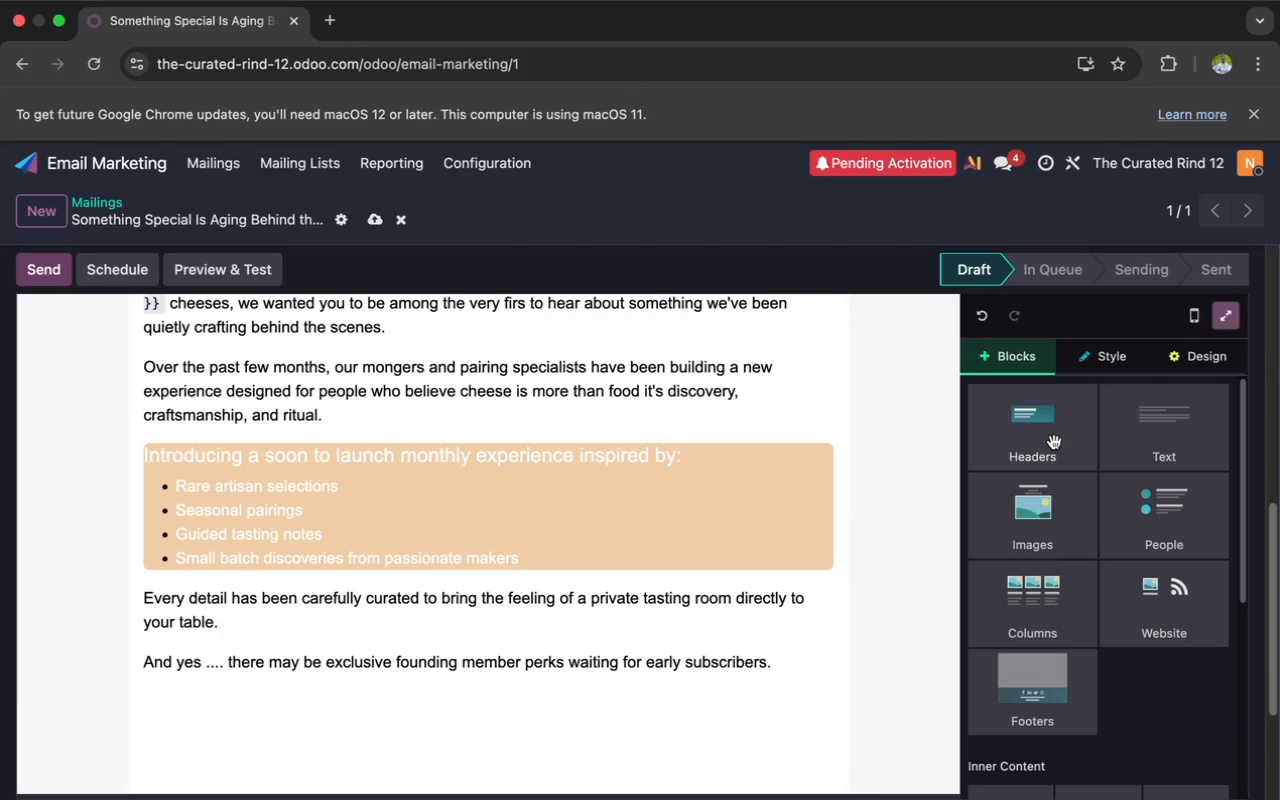 
scroll: coordinate [1054, 442], scroll_direction: down, amount: 45.0
 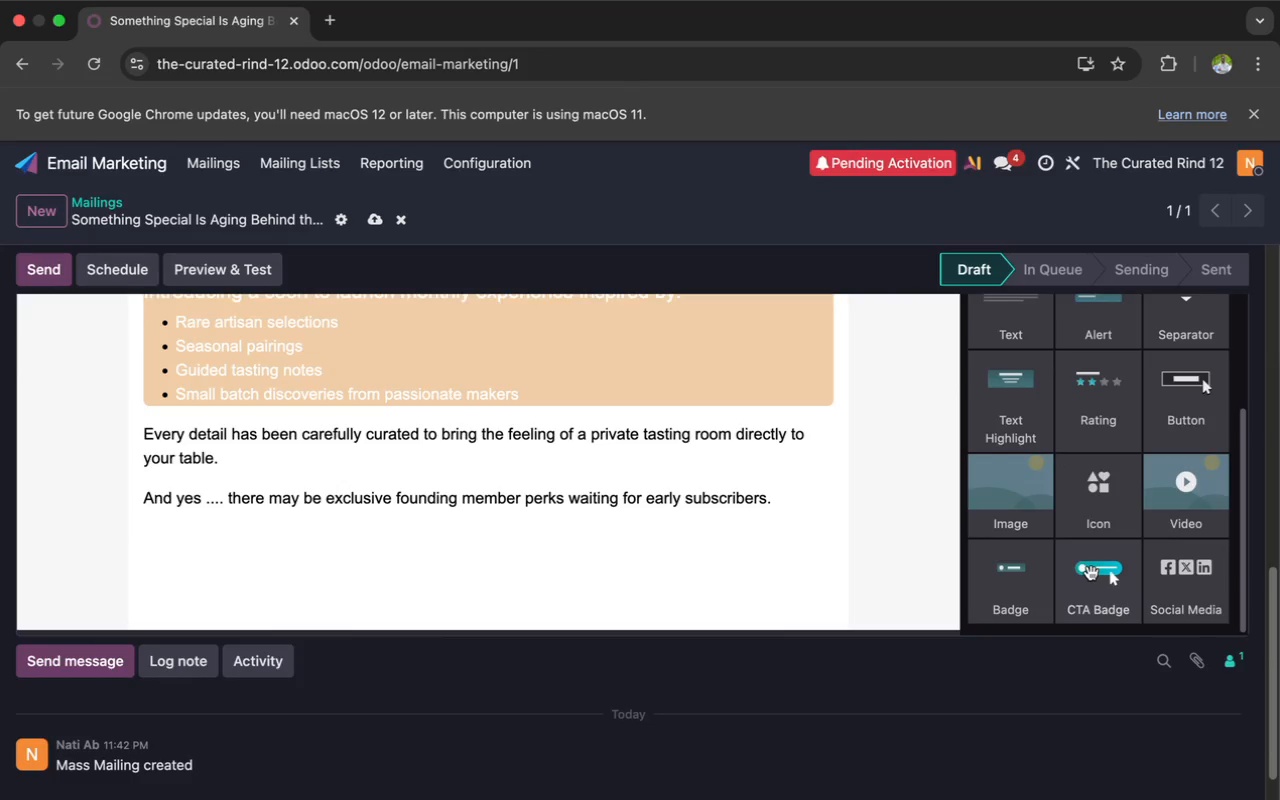 
left_click_drag(start_coordinate=[1091, 573], to_coordinate=[855, 541])
 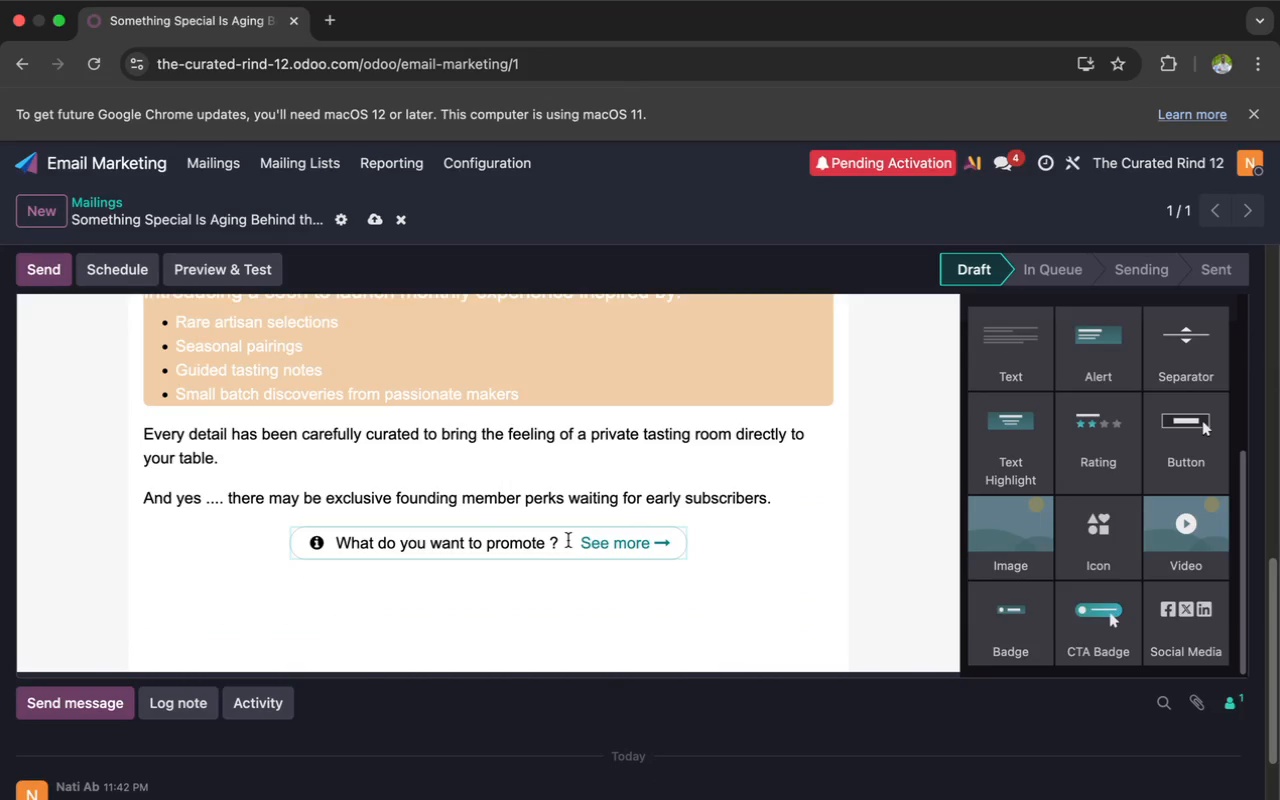 
left_click([564, 541])
 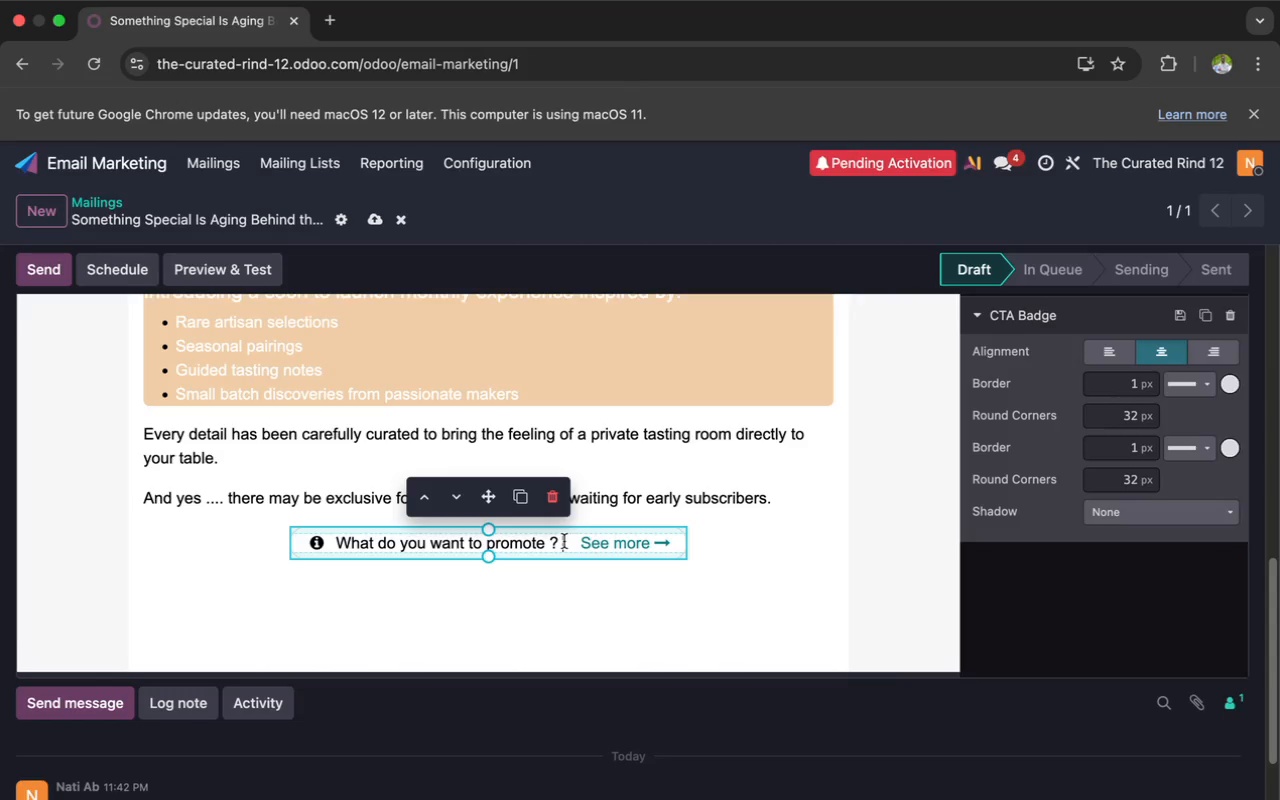 
wait(23.26)
 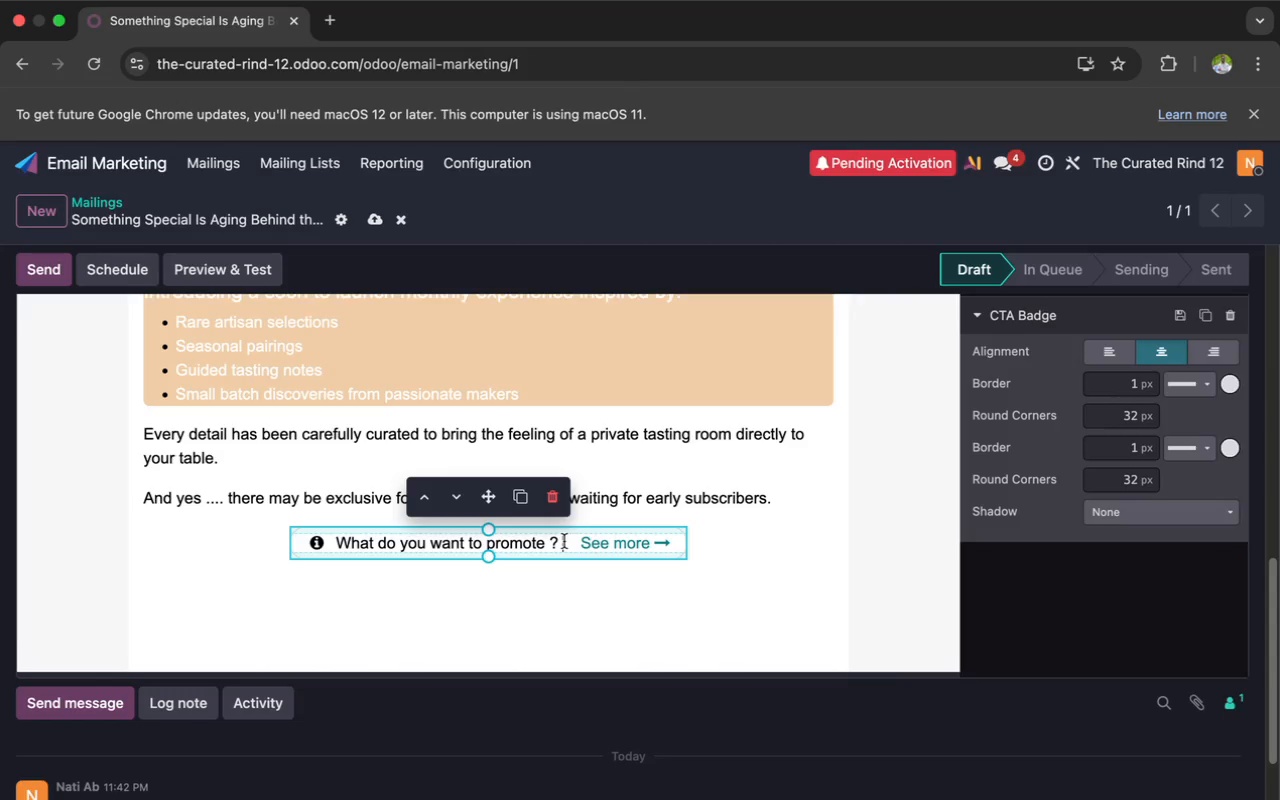 
left_click([560, 545])
 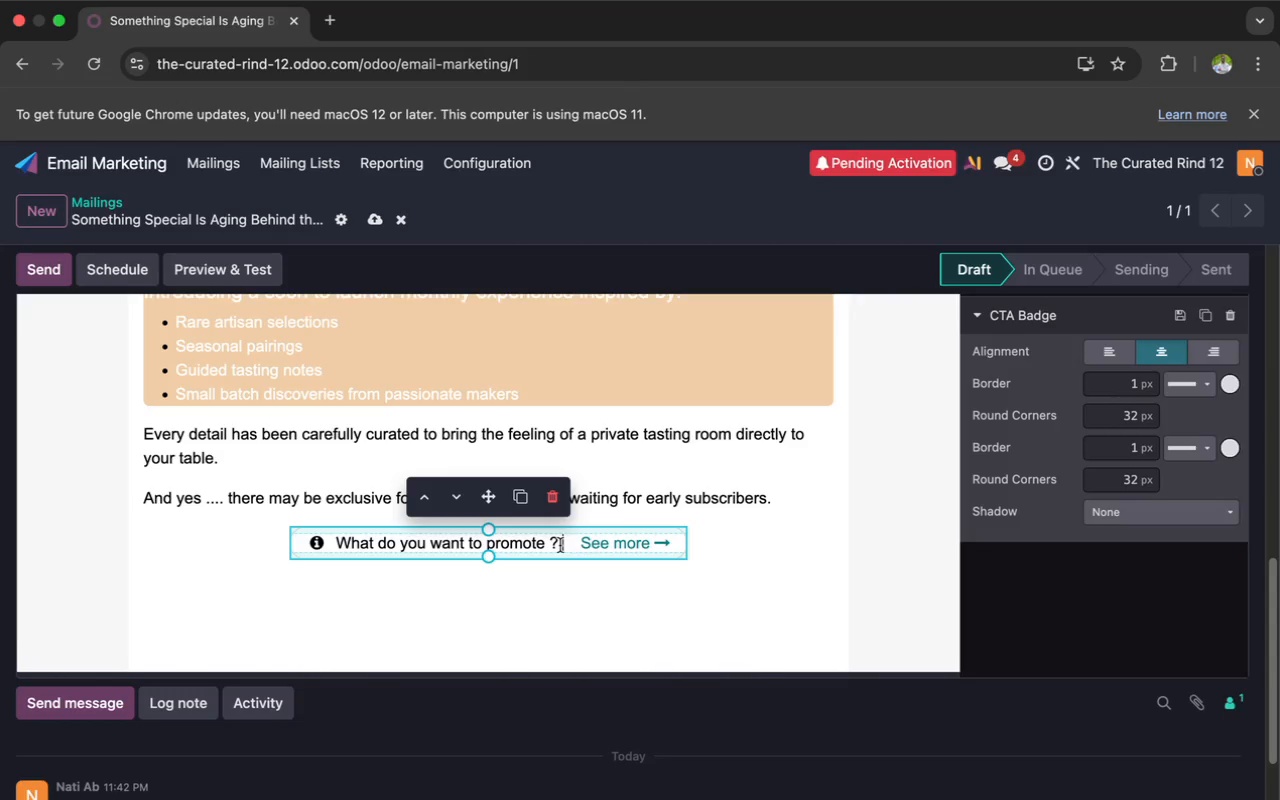 
key(Backspace)
 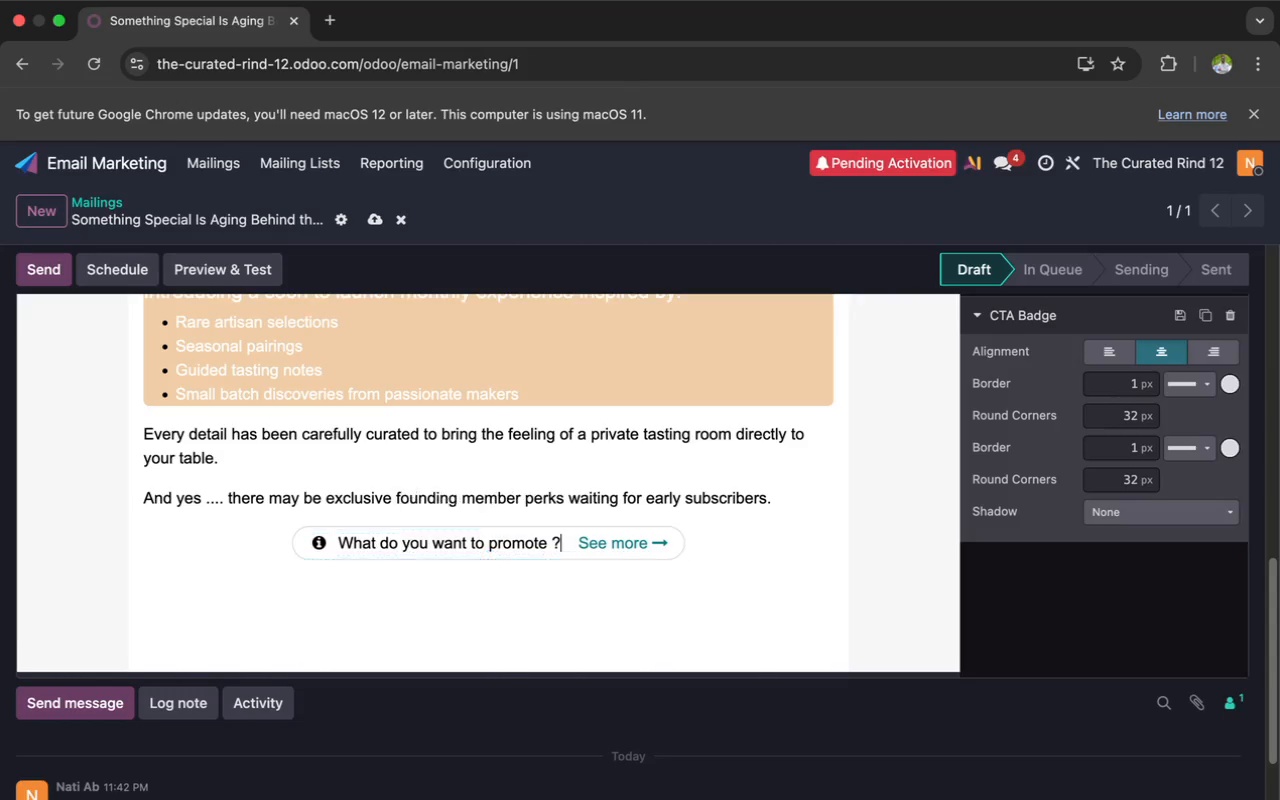 
key(Backspace)
 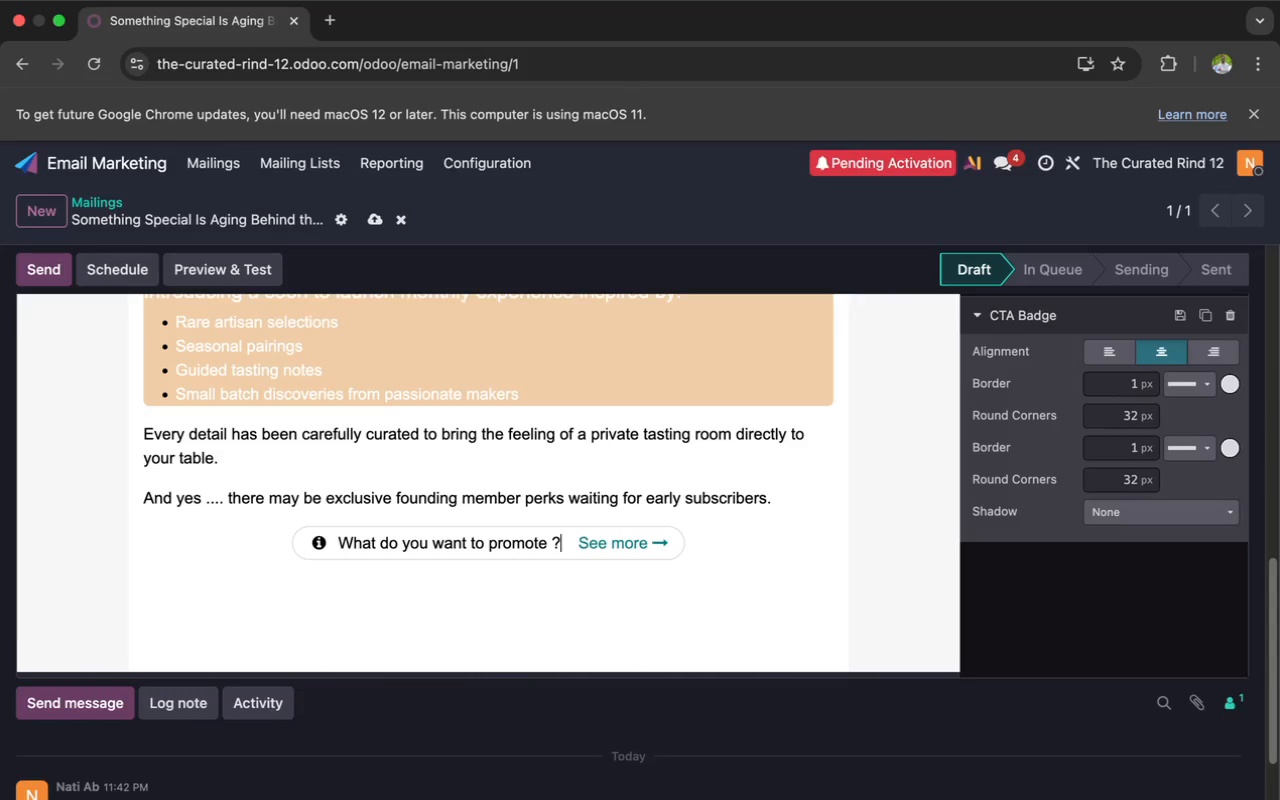 
key(Backspace)
 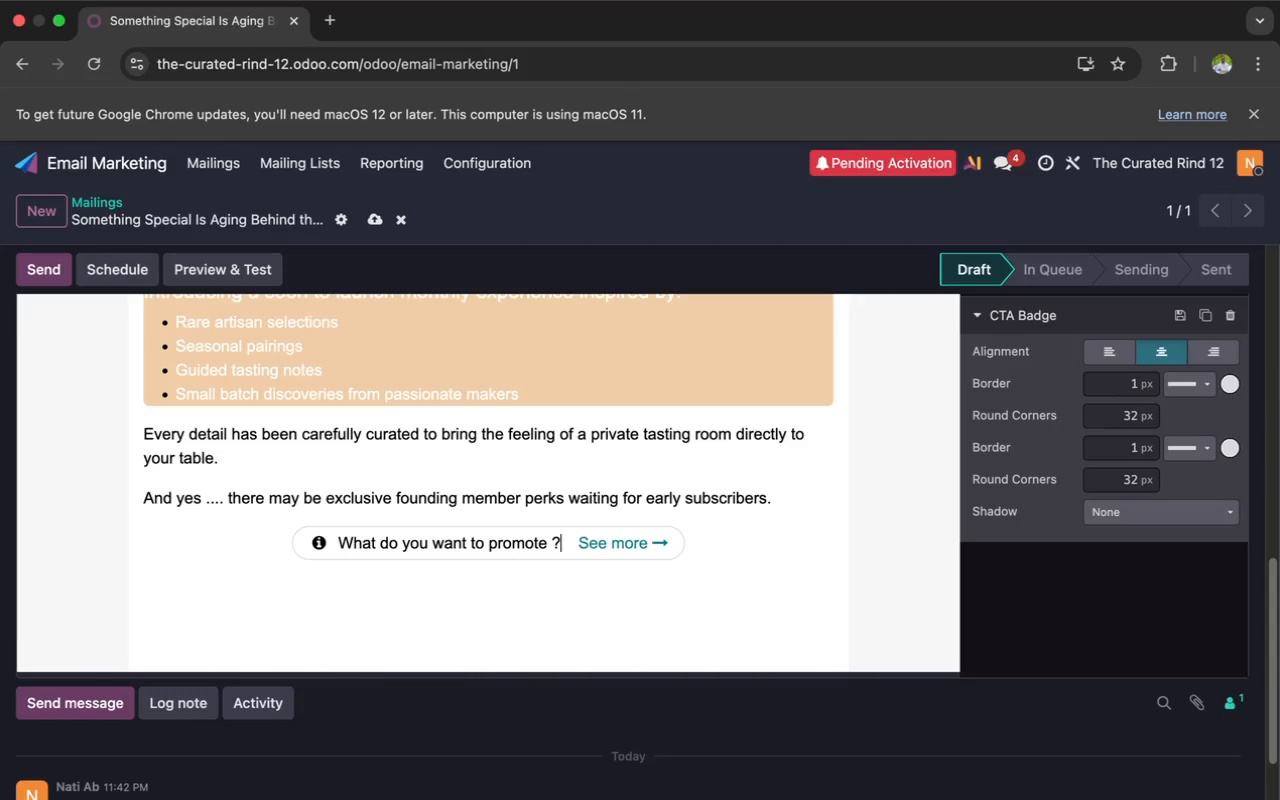 
key(Backspace)
 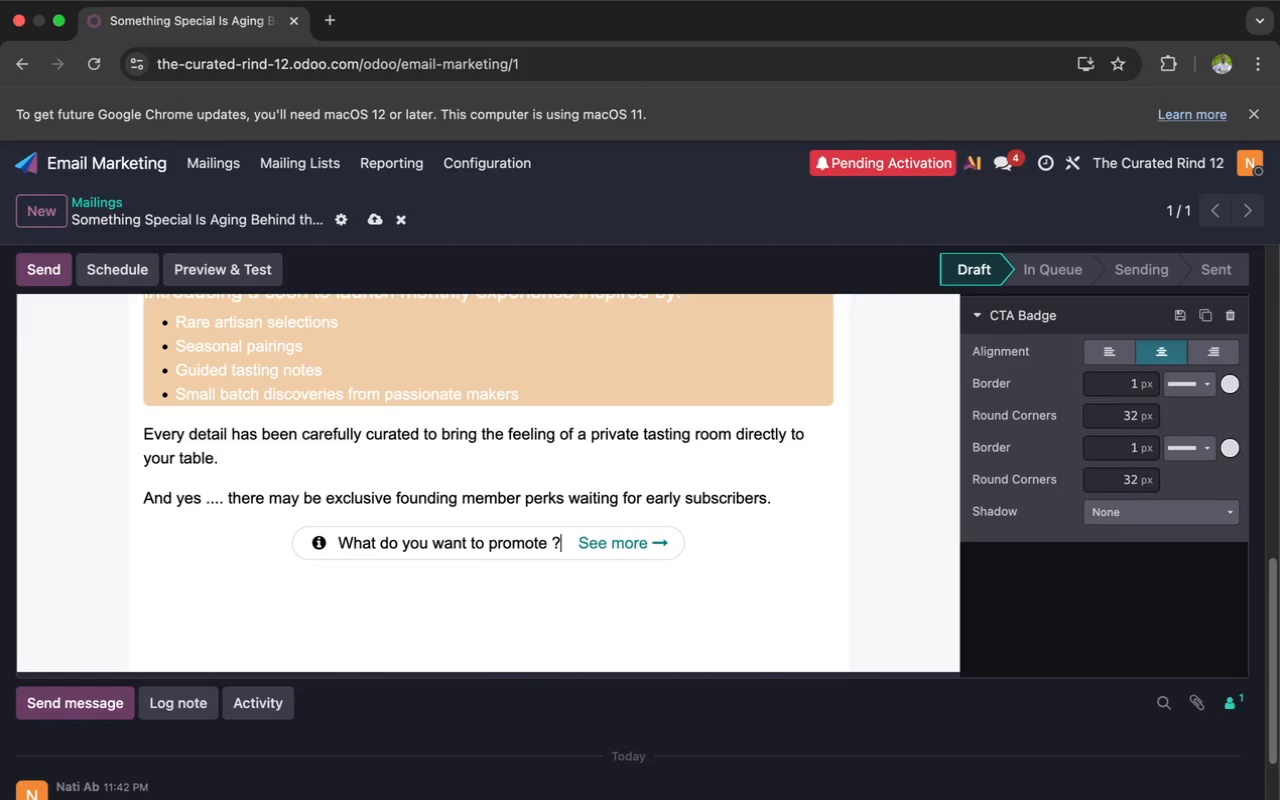 
key(Backspace)
 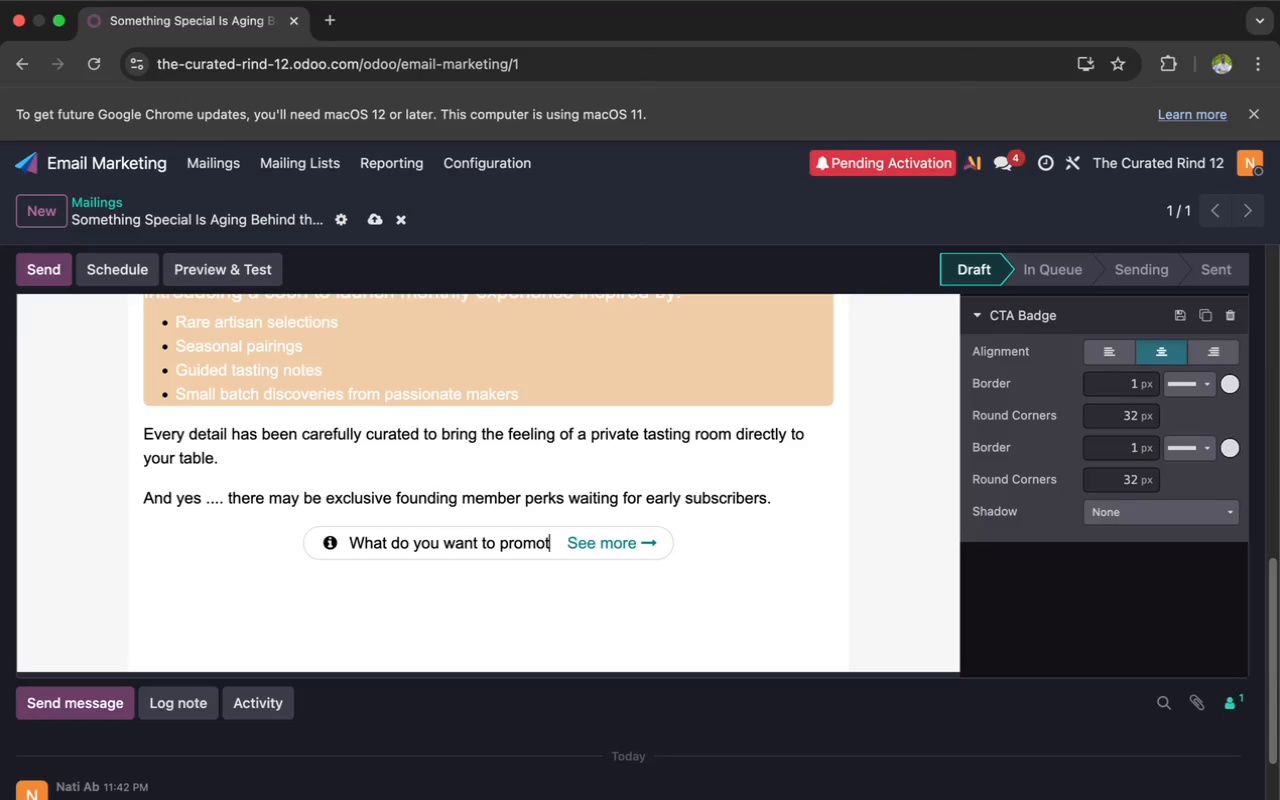 
key(Backspace)
 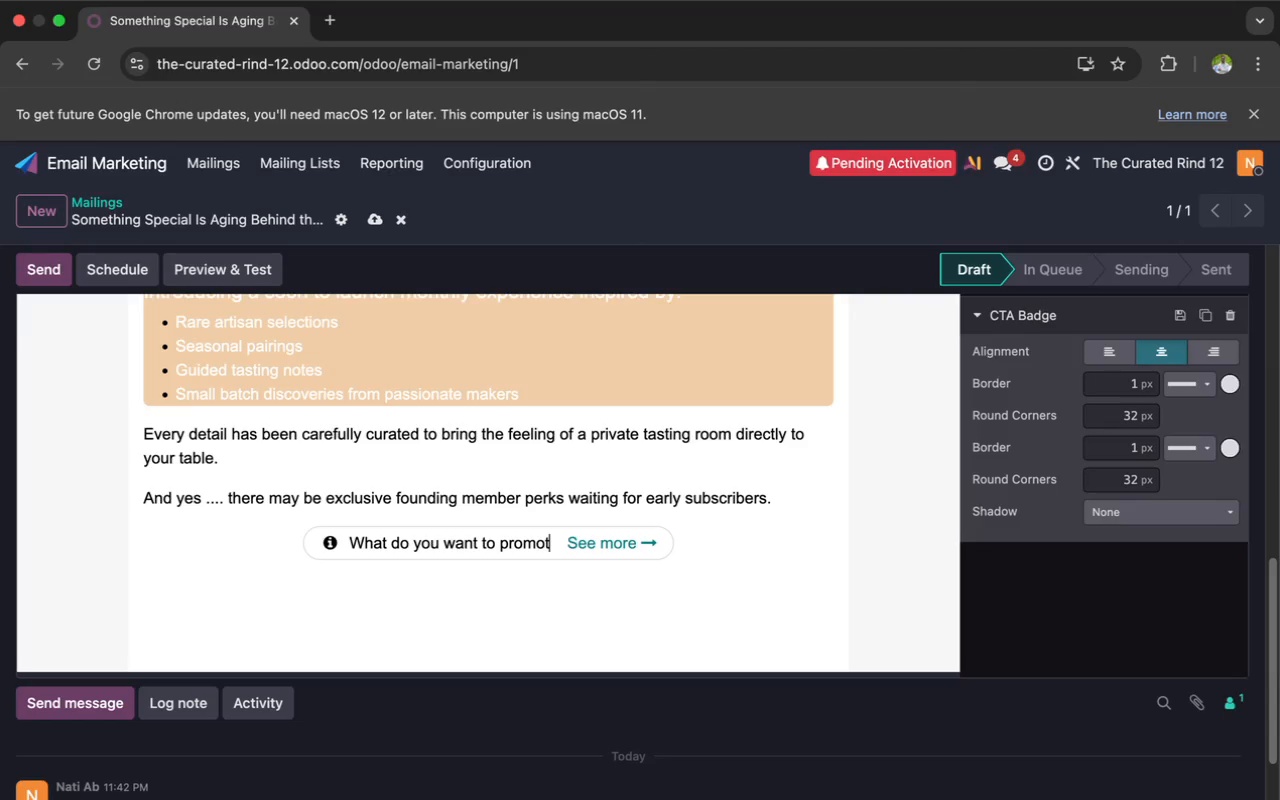 
key(Backspace)
 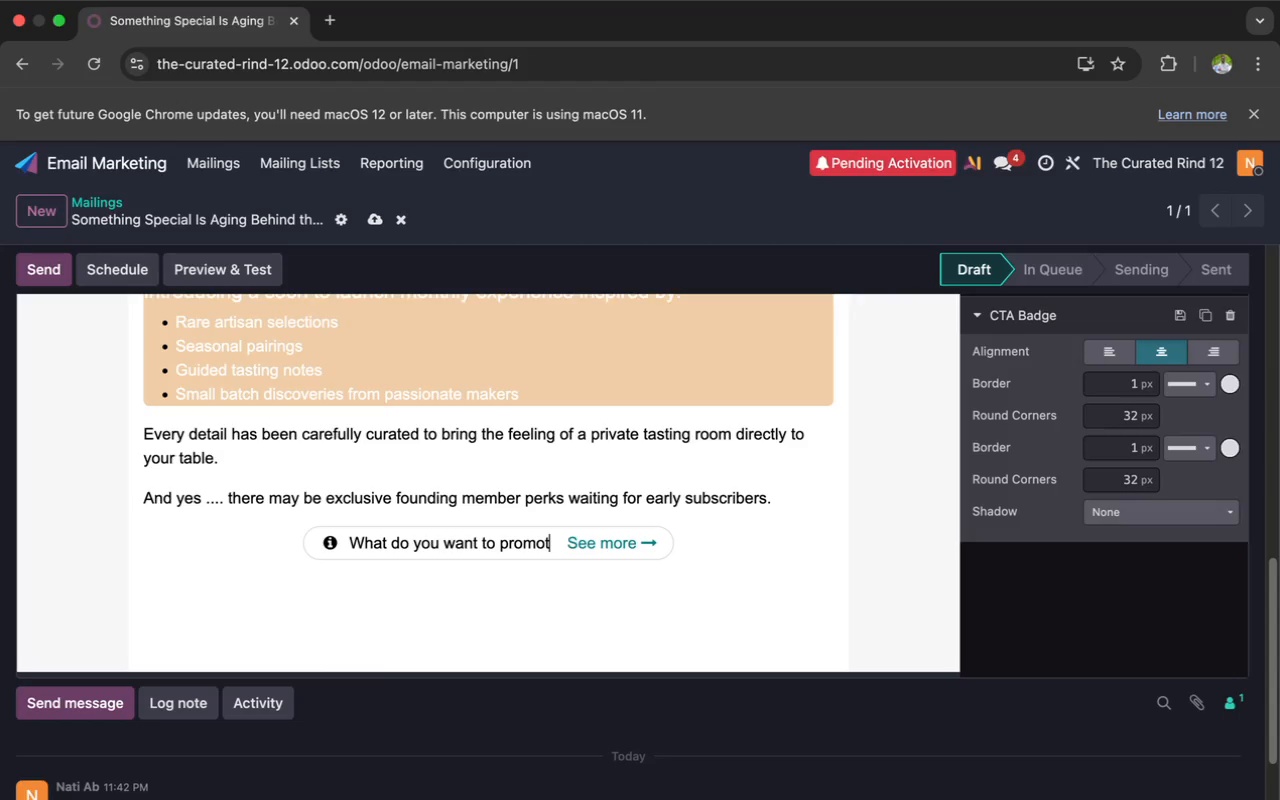 
key(Backspace)
 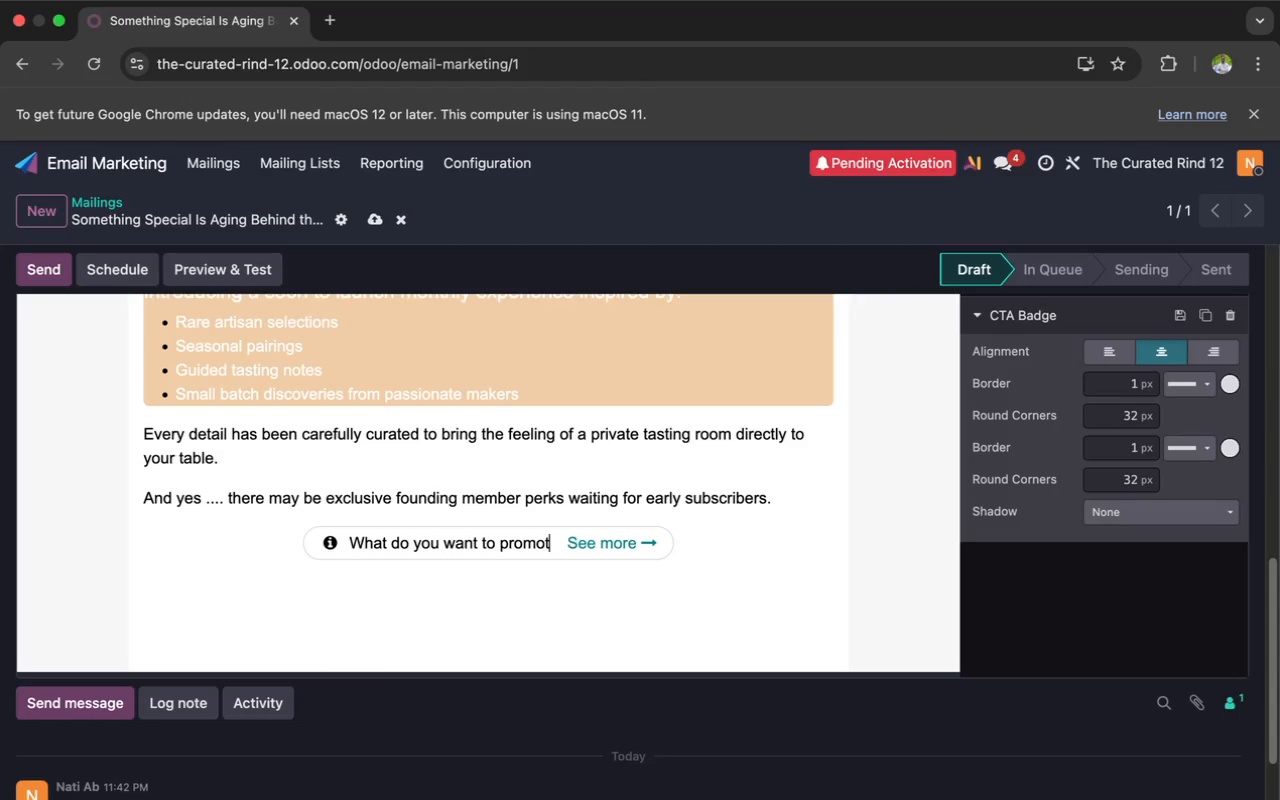 
key(Backspace)
 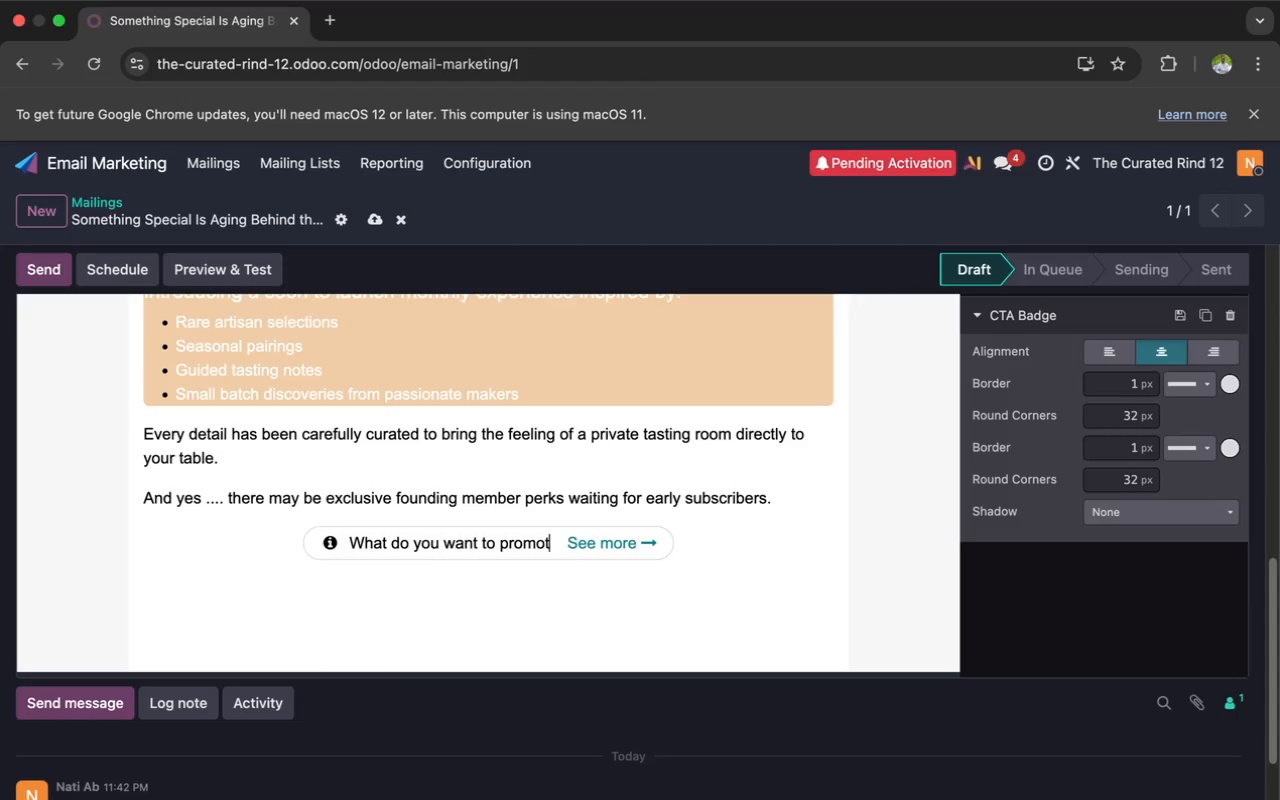 
key(Backspace)
 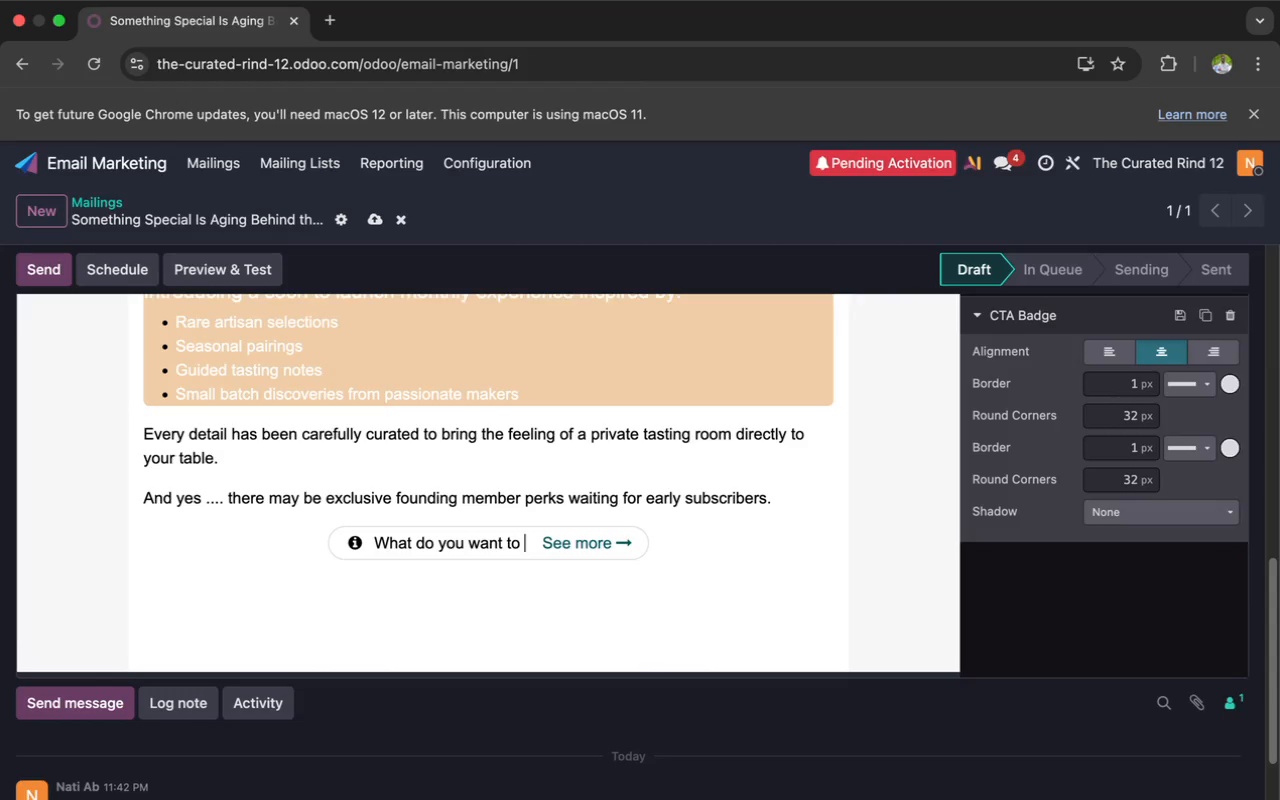 
key(Backspace)
 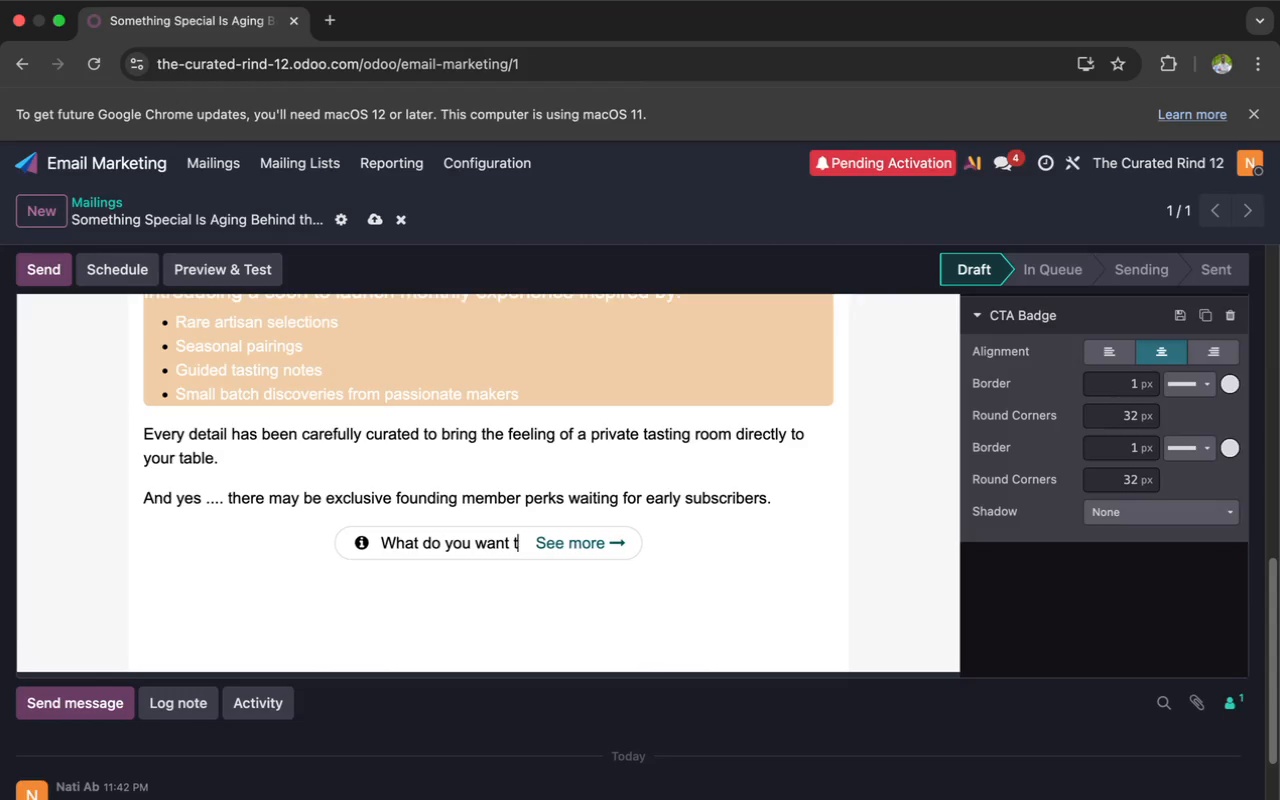 
key(Backspace)
 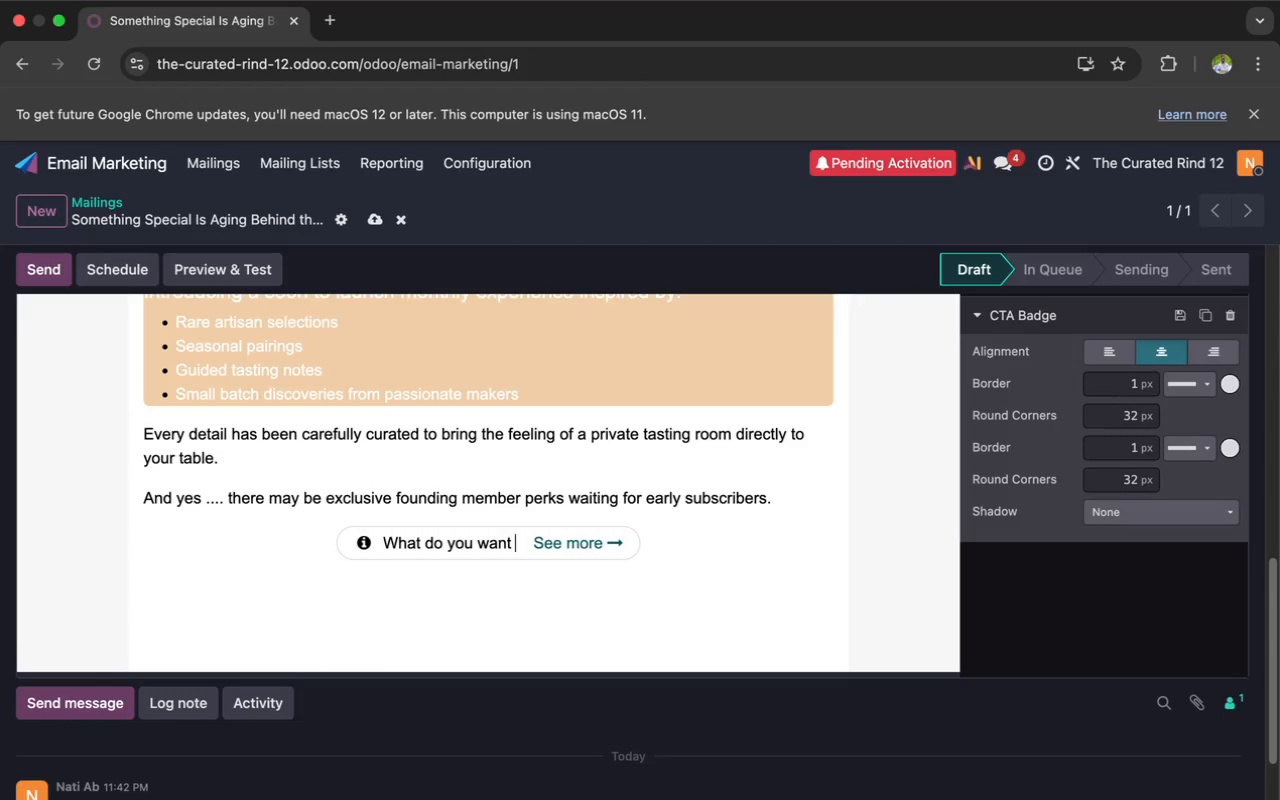 
key(Backspace)
 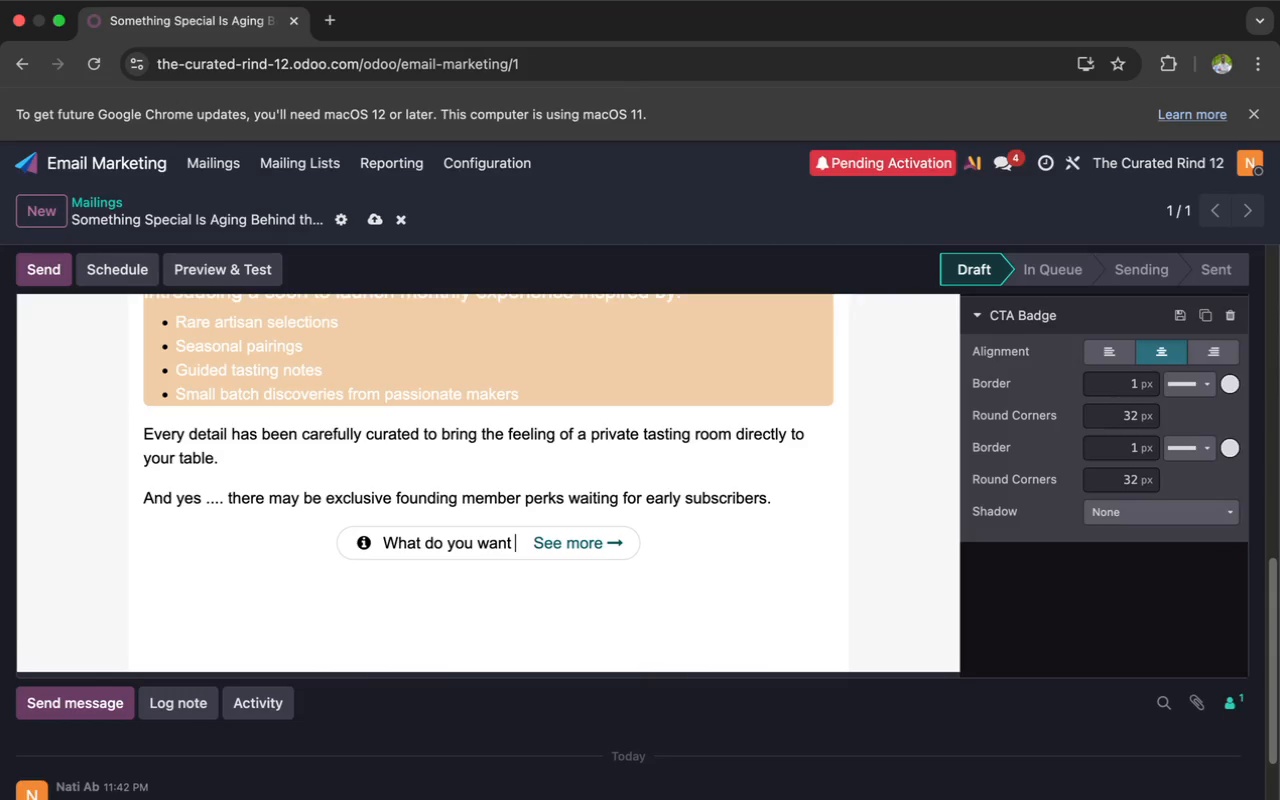 
key(Backspace)
 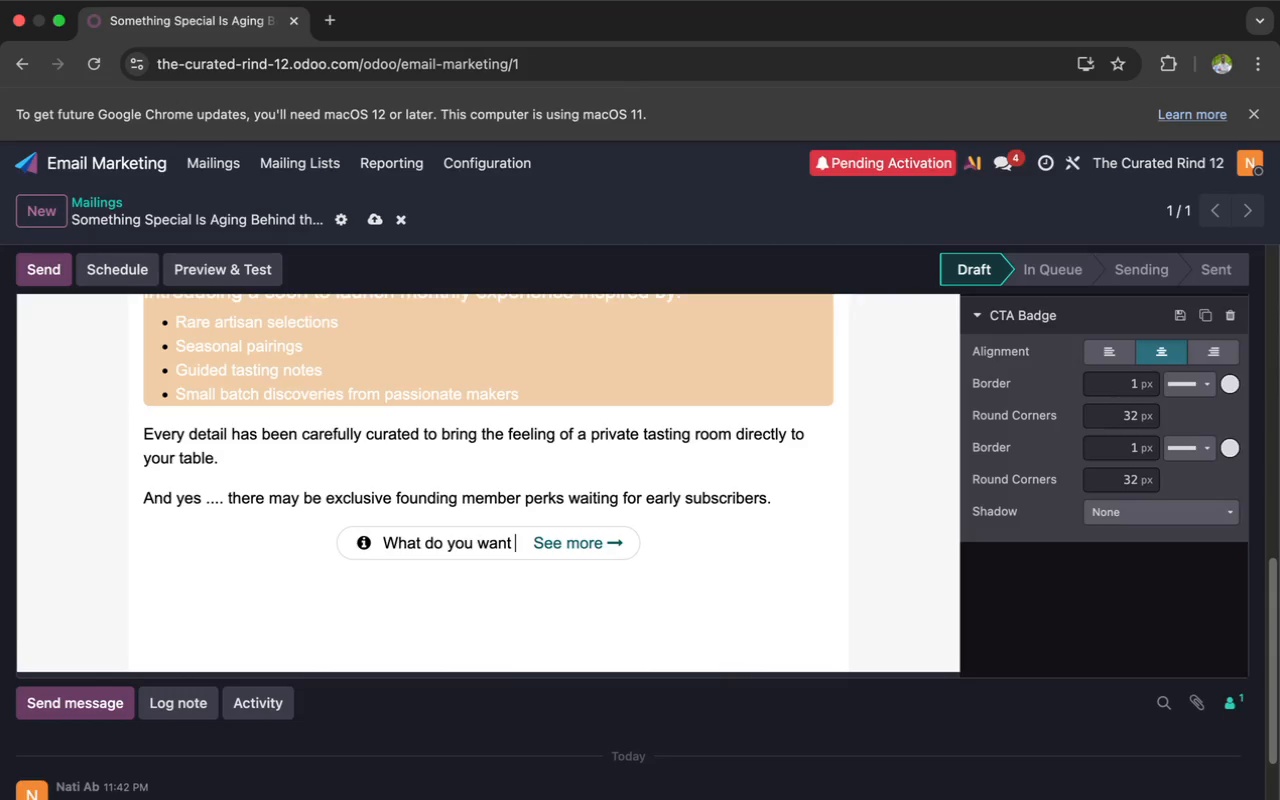 
key(Backspace)
 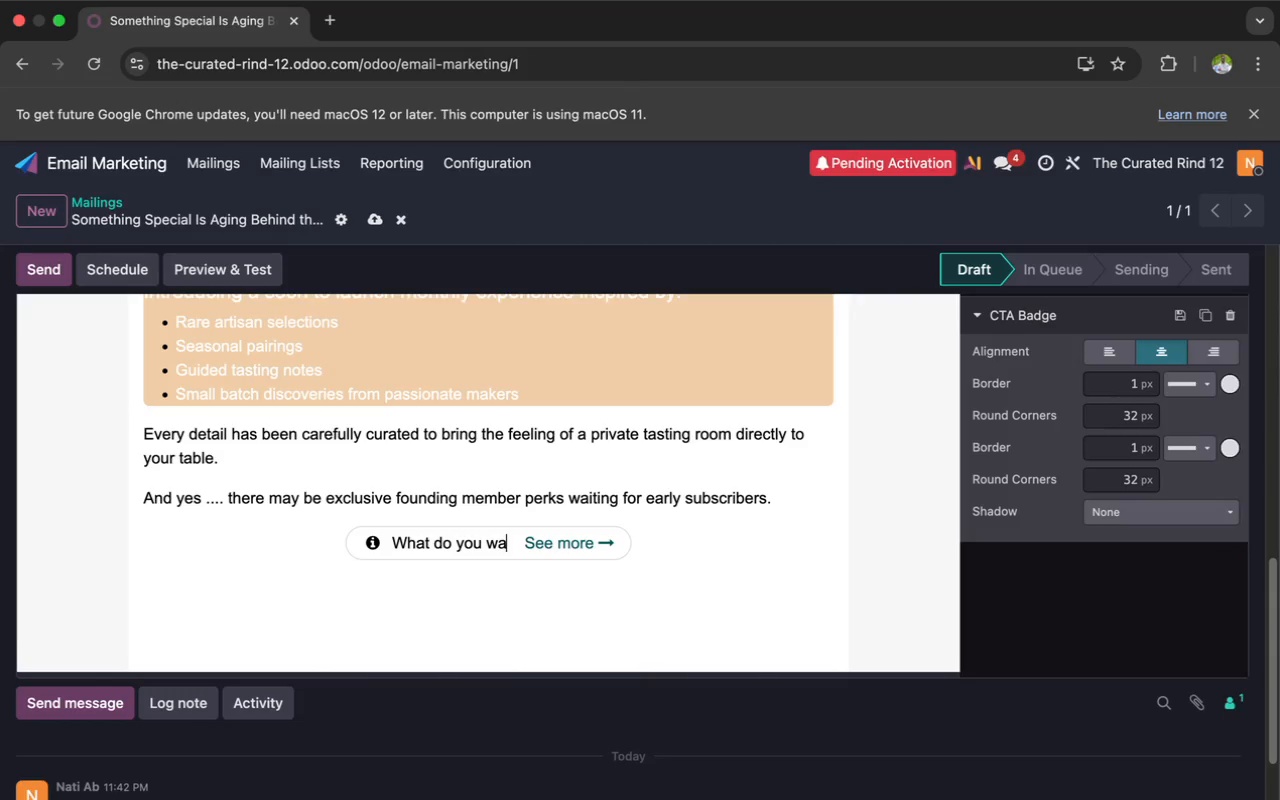 
key(Backspace)
 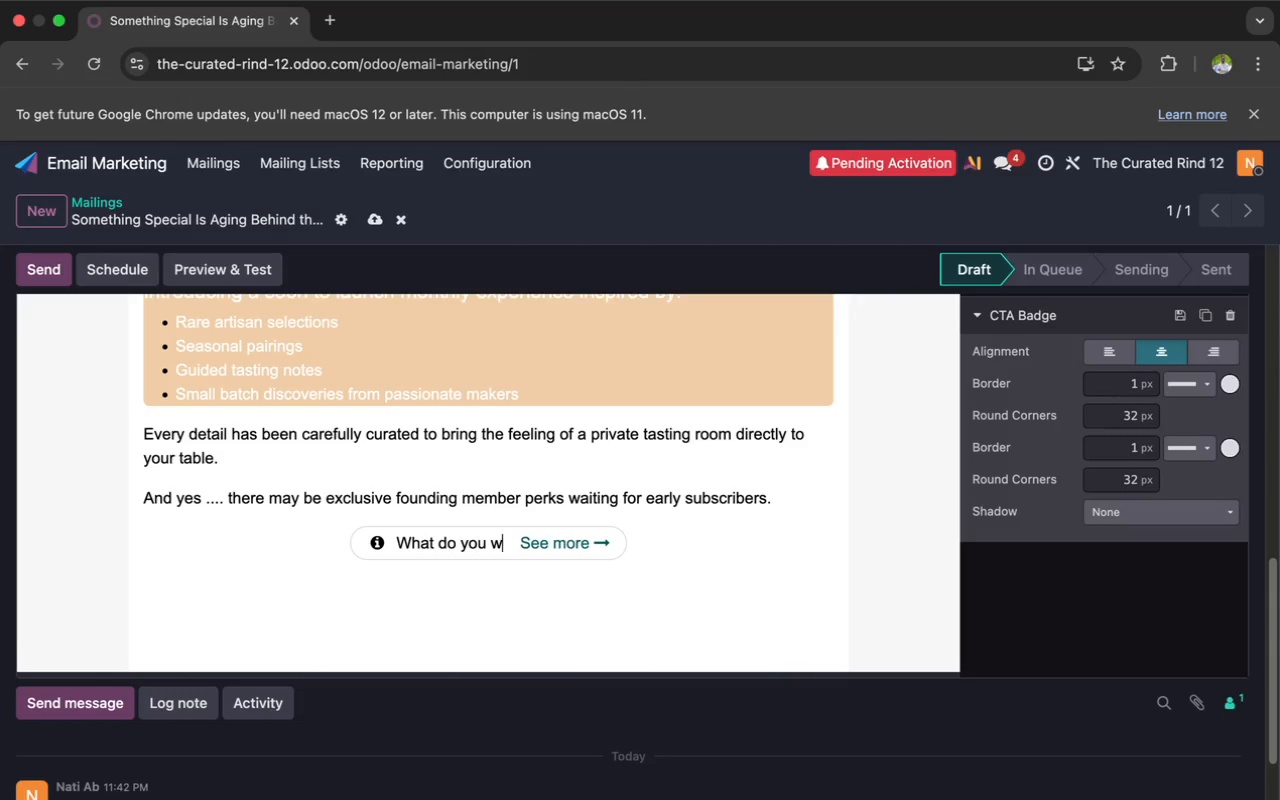 
key(Backspace)
 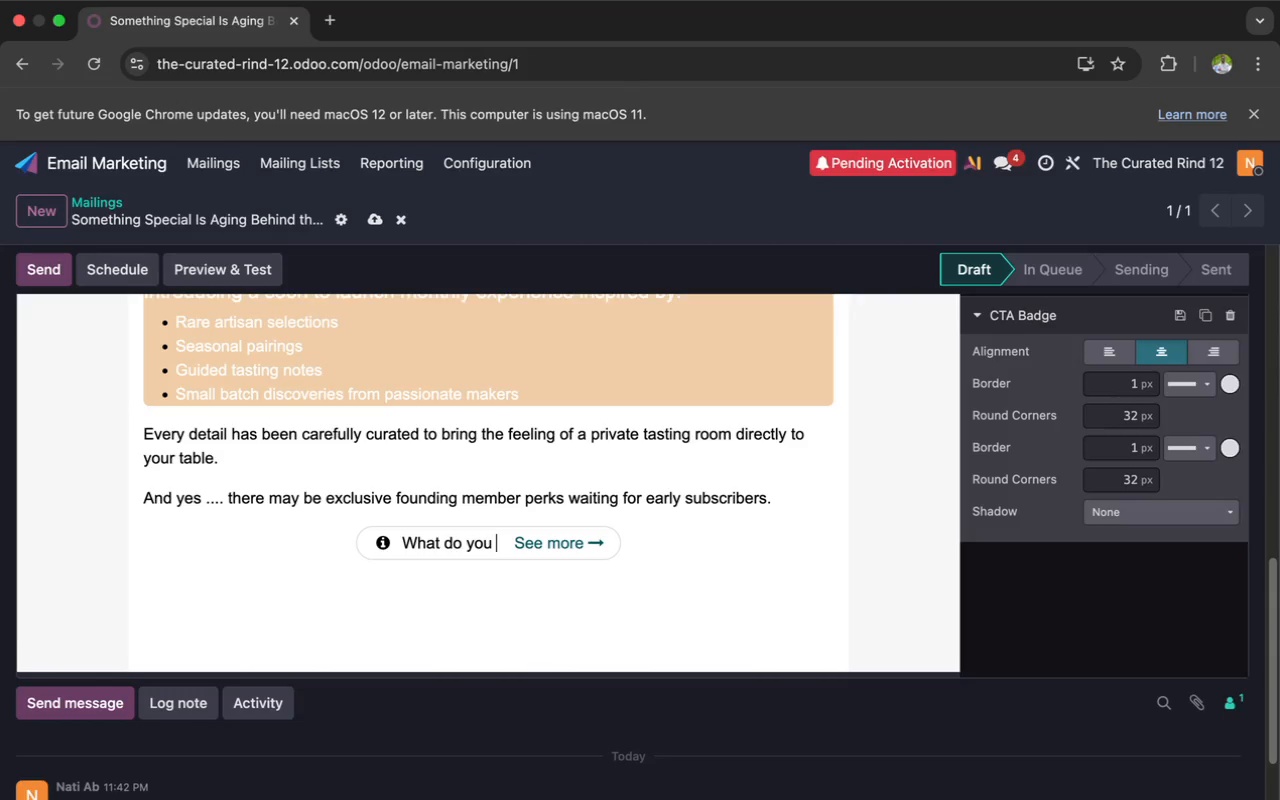 
key(Backspace)
 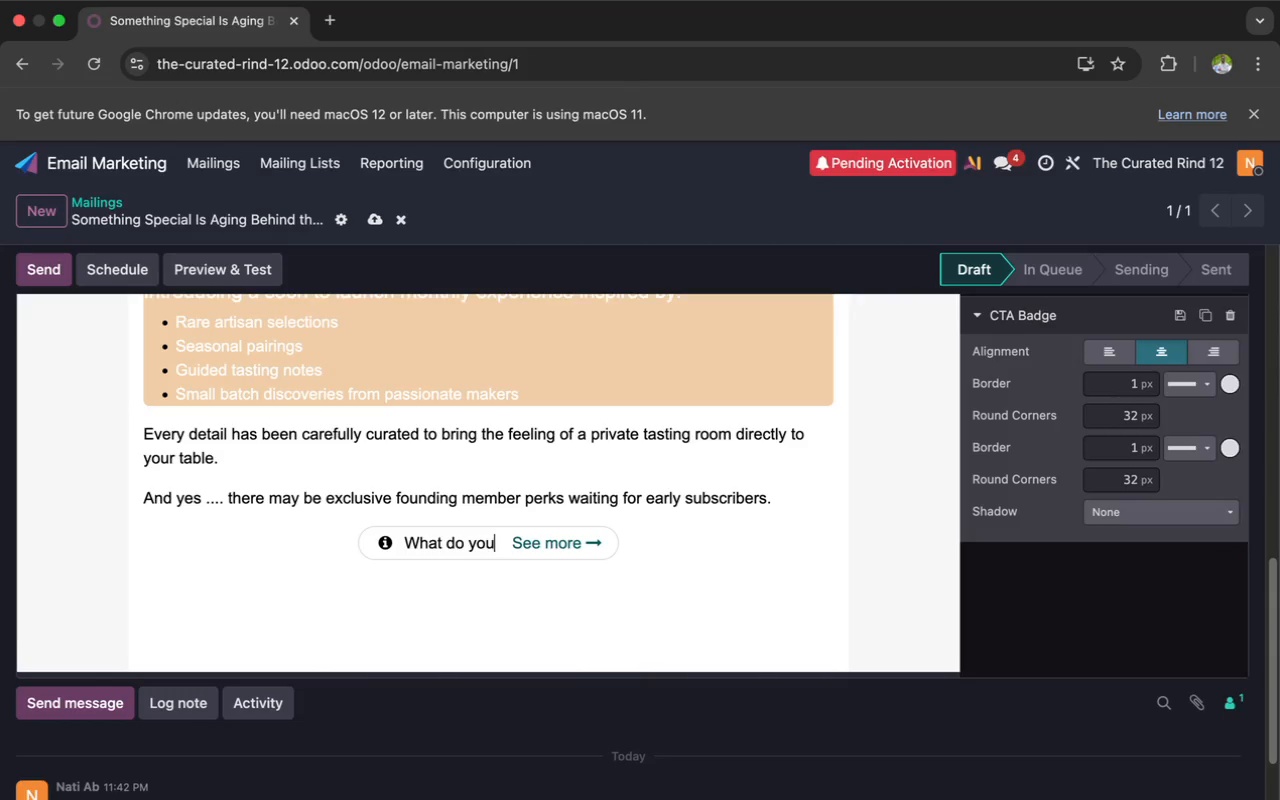 
key(Backspace)
 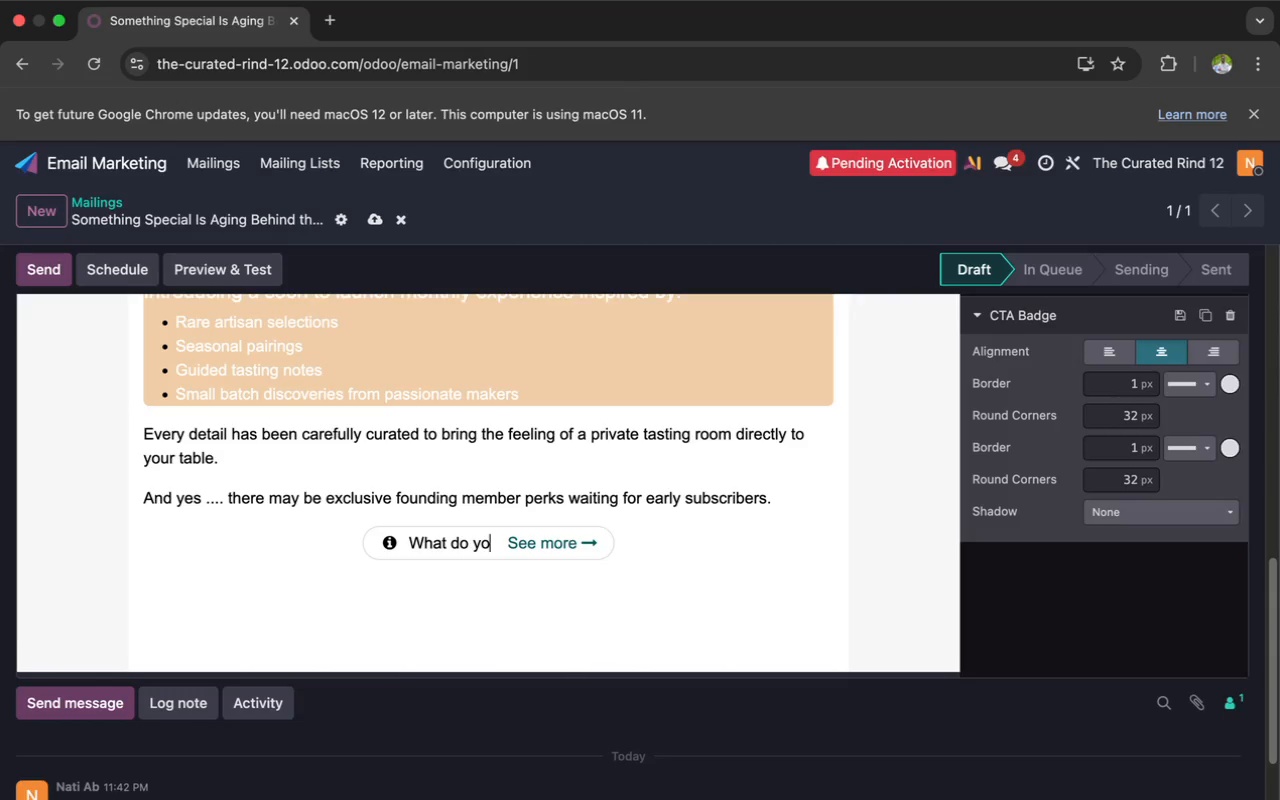 
key(Backspace)
 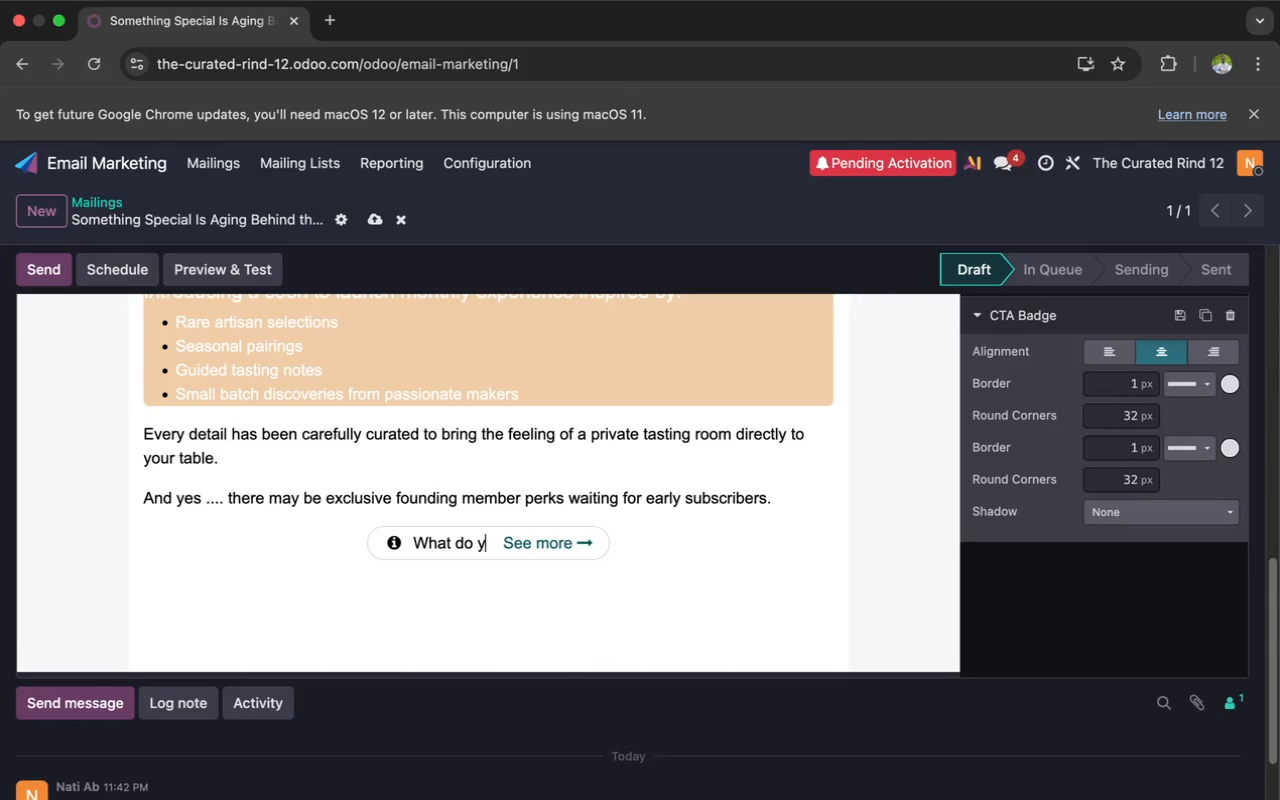 
key(Backspace)
 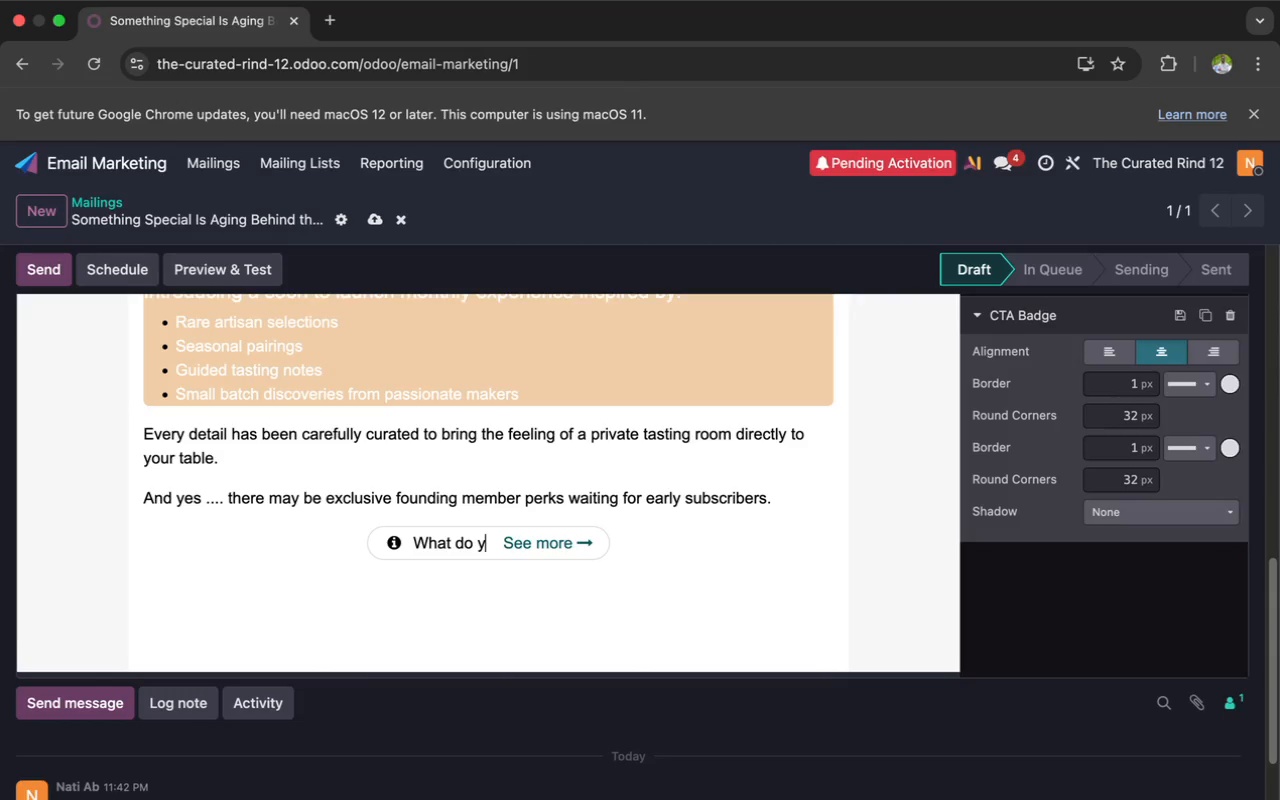 
key(Backspace)
 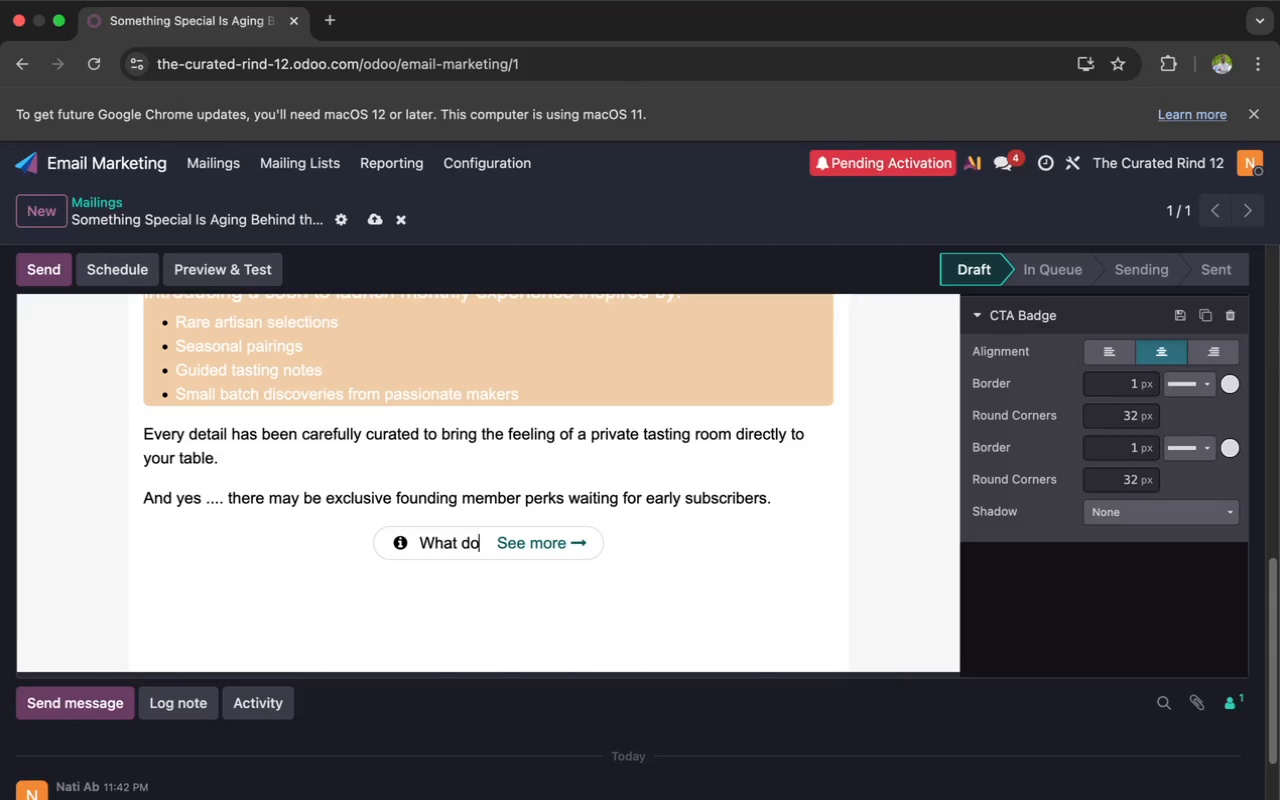 
key(Backspace)
 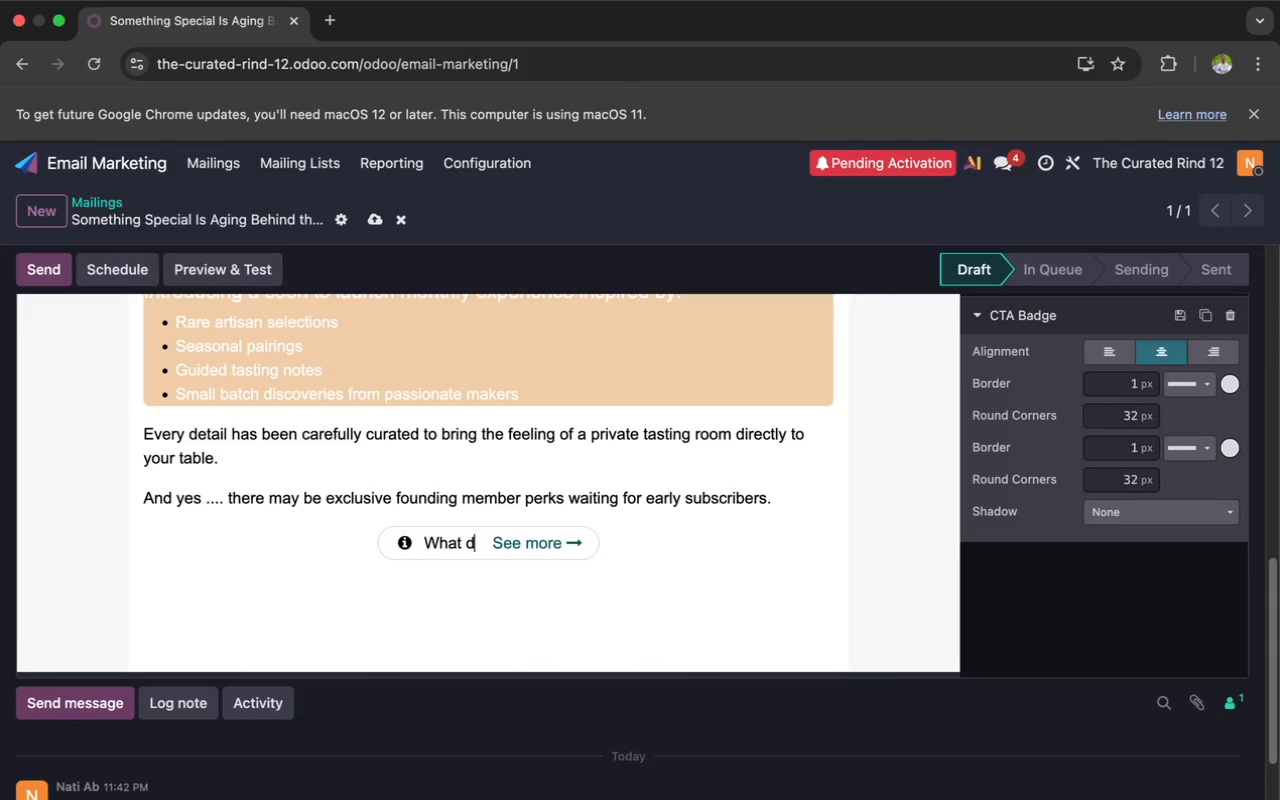 
key(Backspace)
 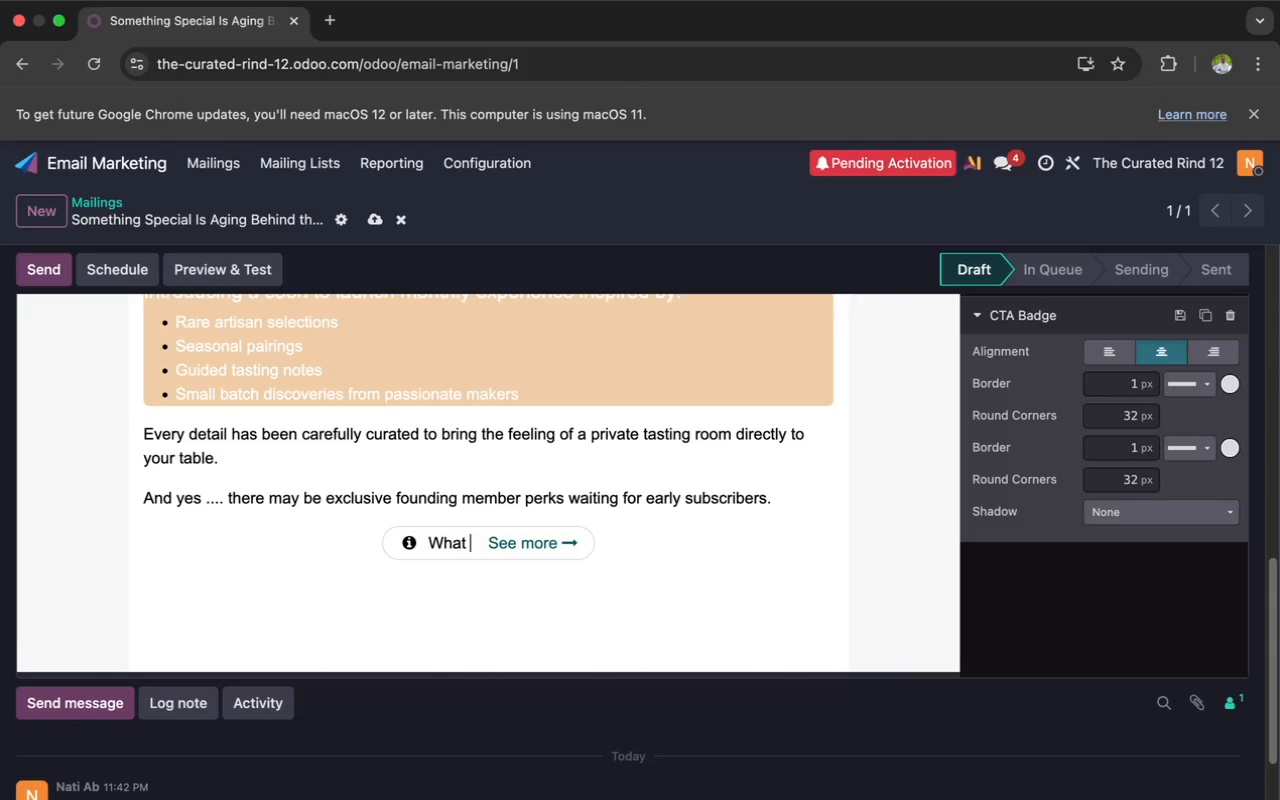 
key(Backspace)
 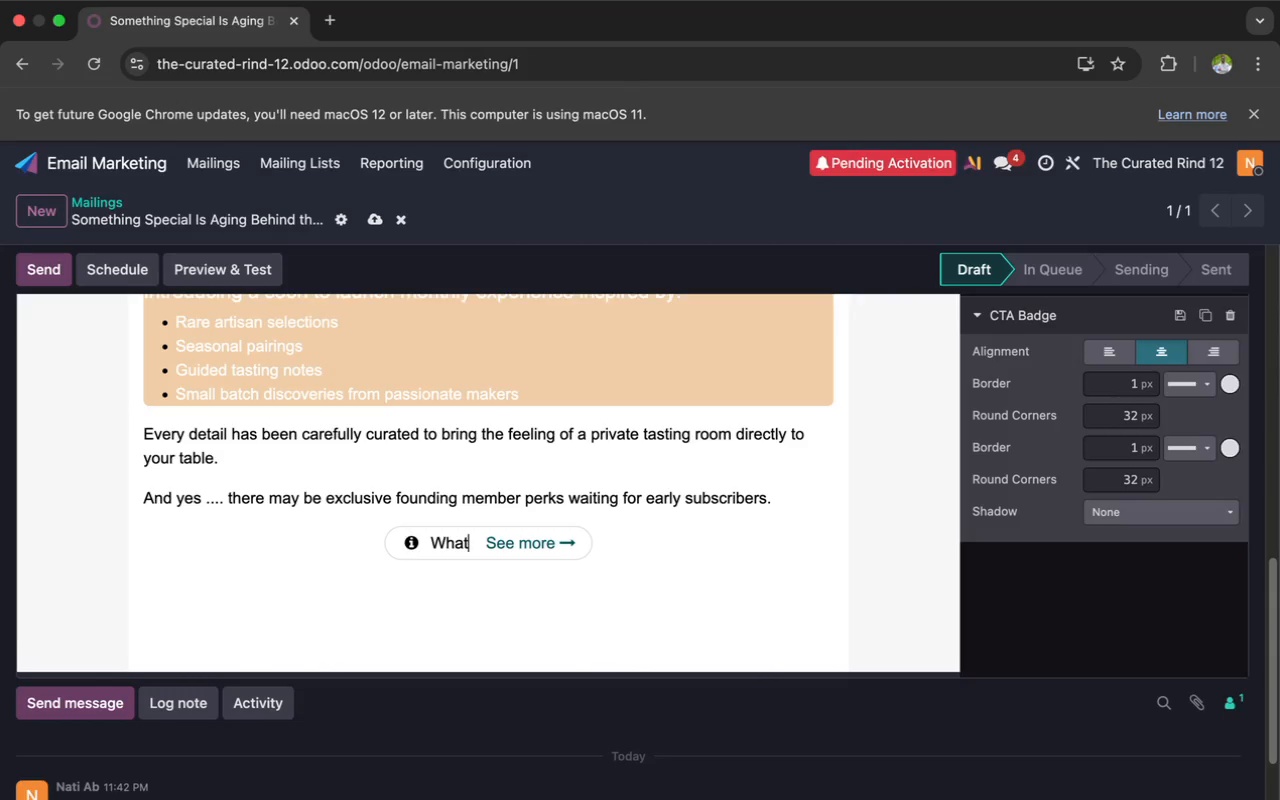 
key(Backspace)
 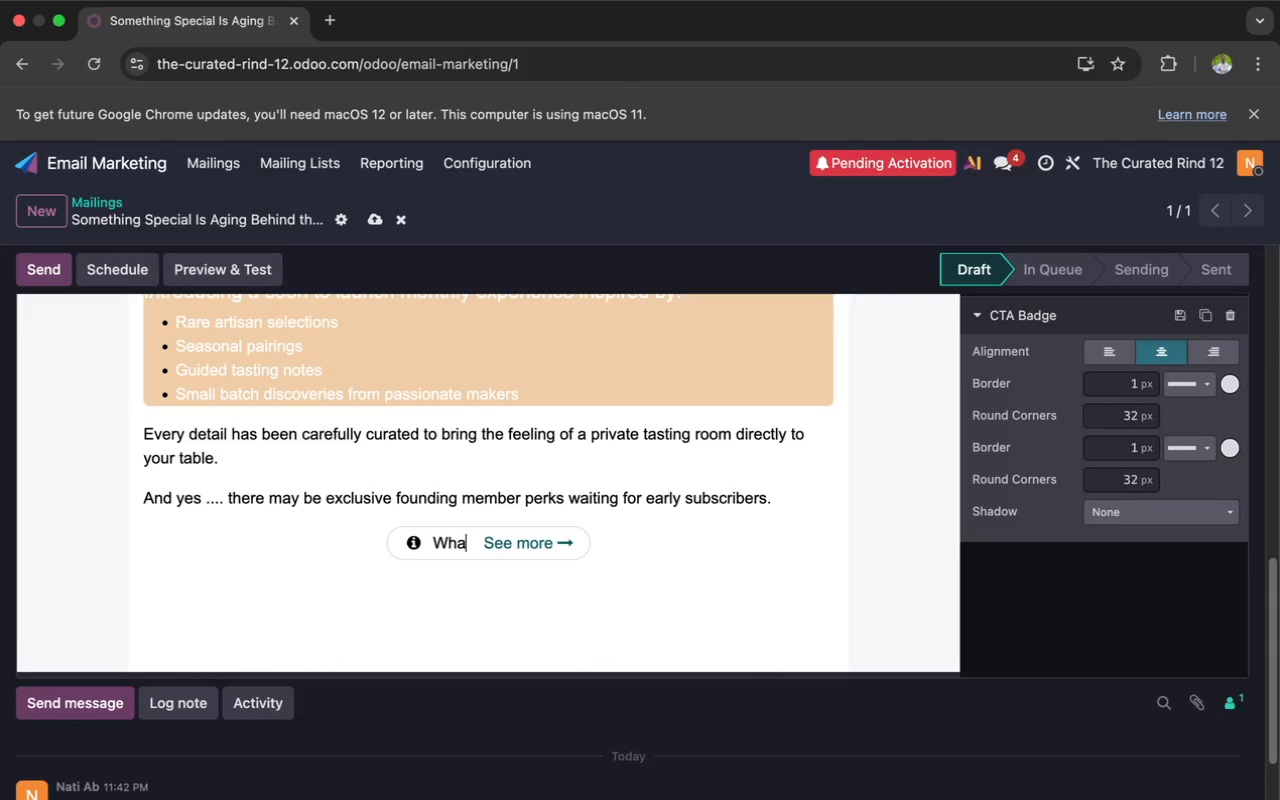 
key(Backspace)
 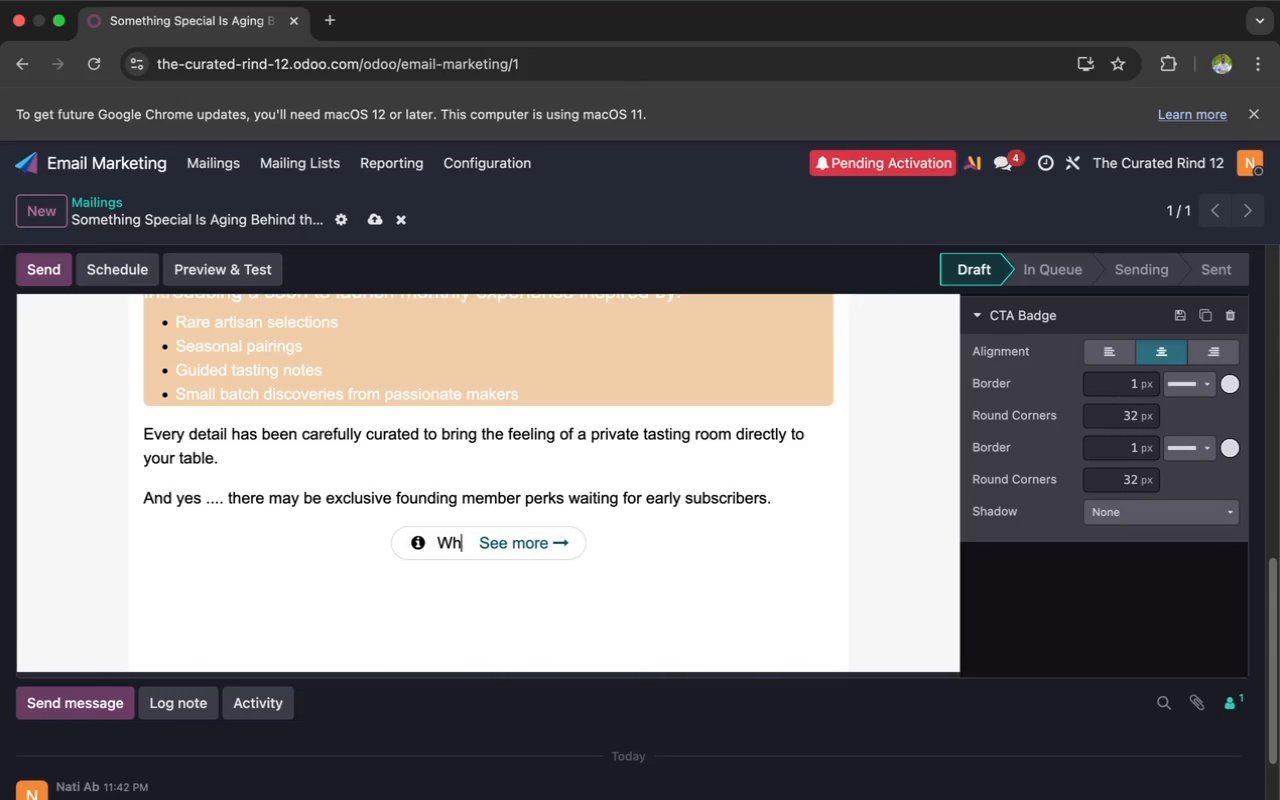 
key(Backspace)
 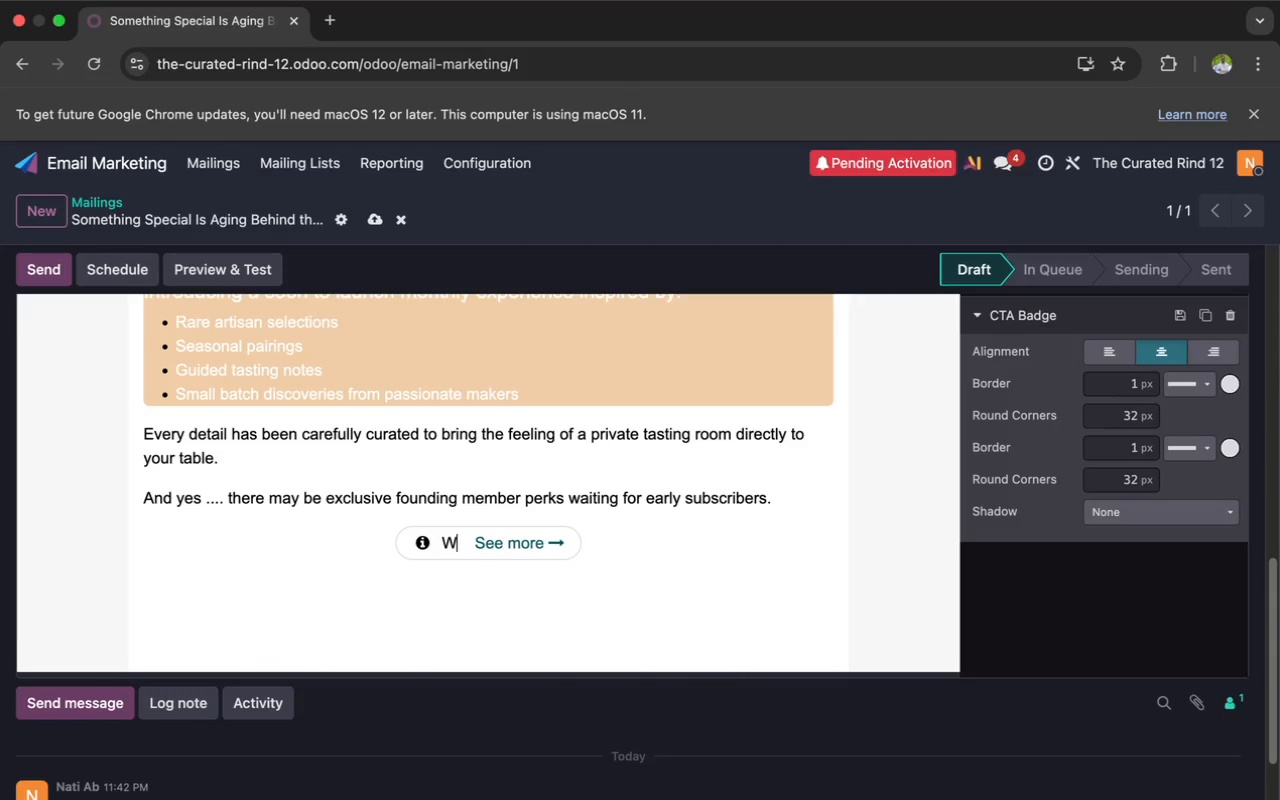 
key(Backspace)
 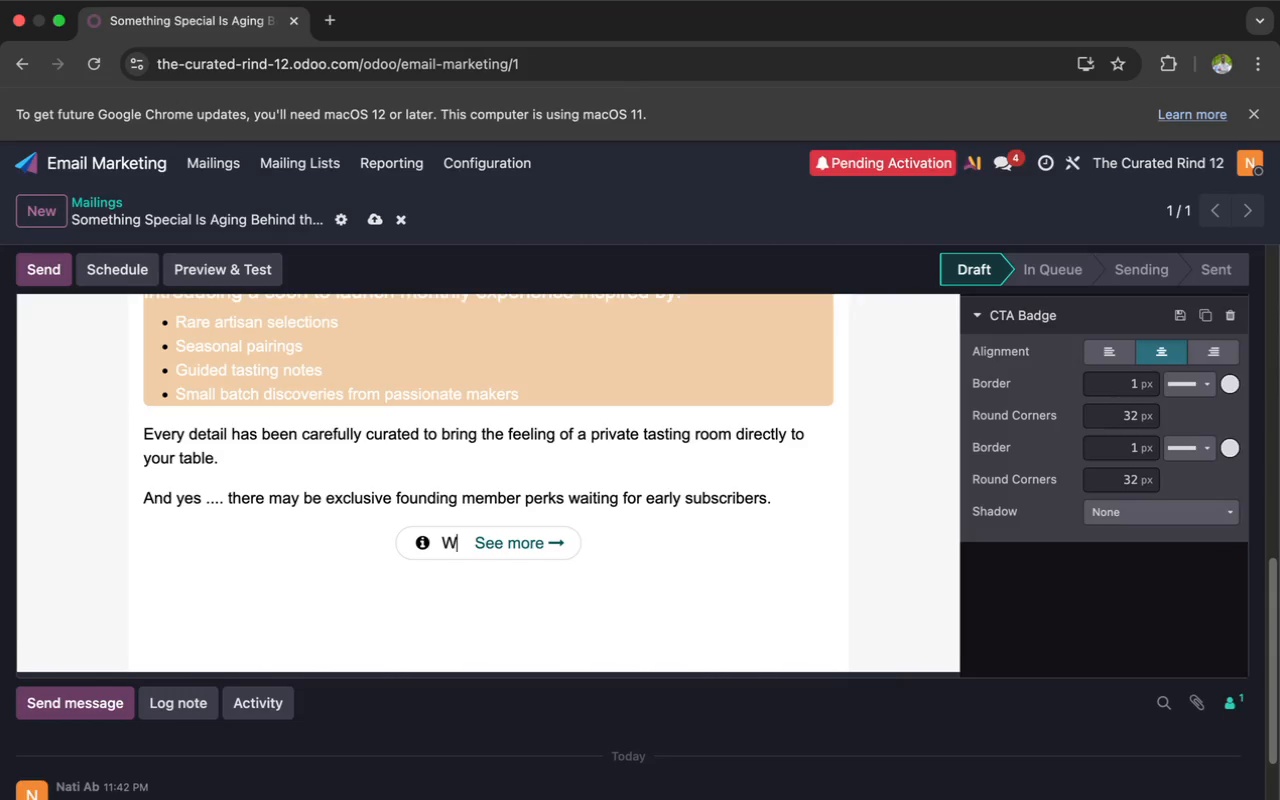 
key(Backspace)
 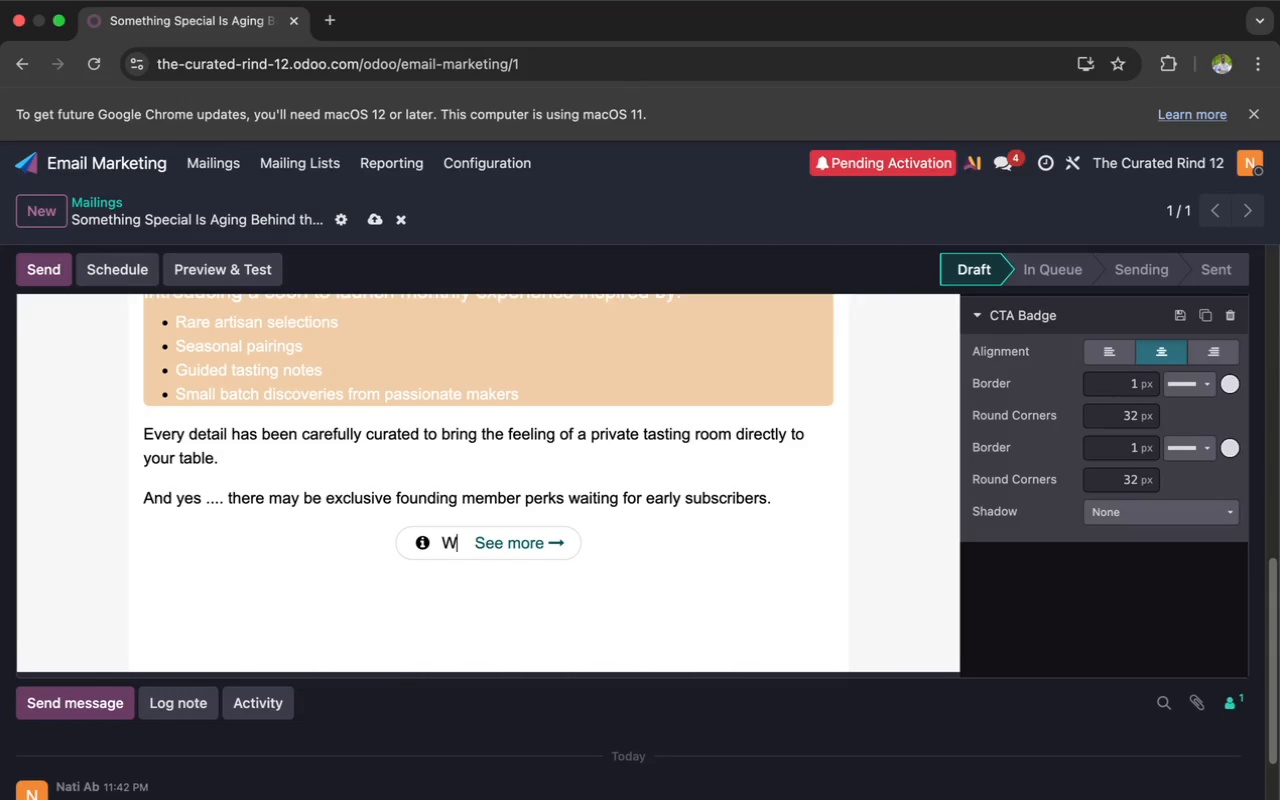 
key(Backspace)
 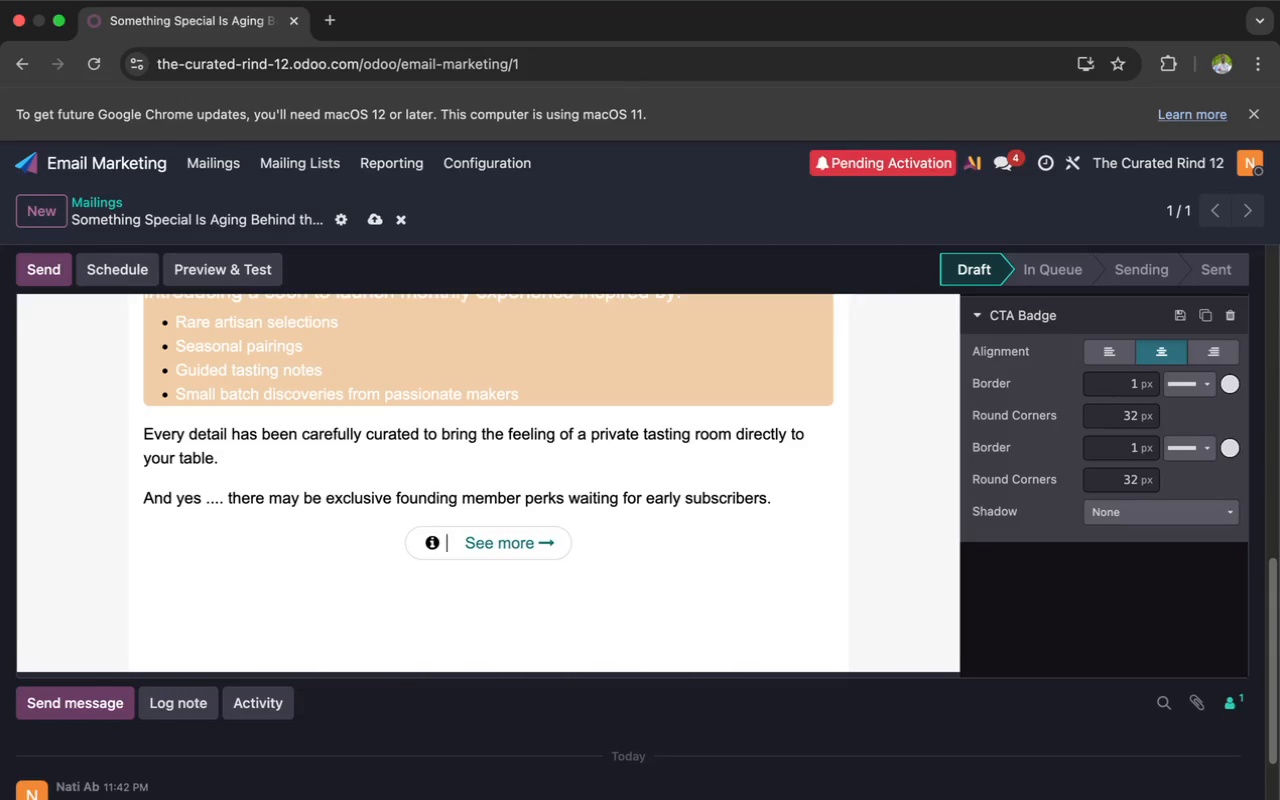 
key(Backspace)
 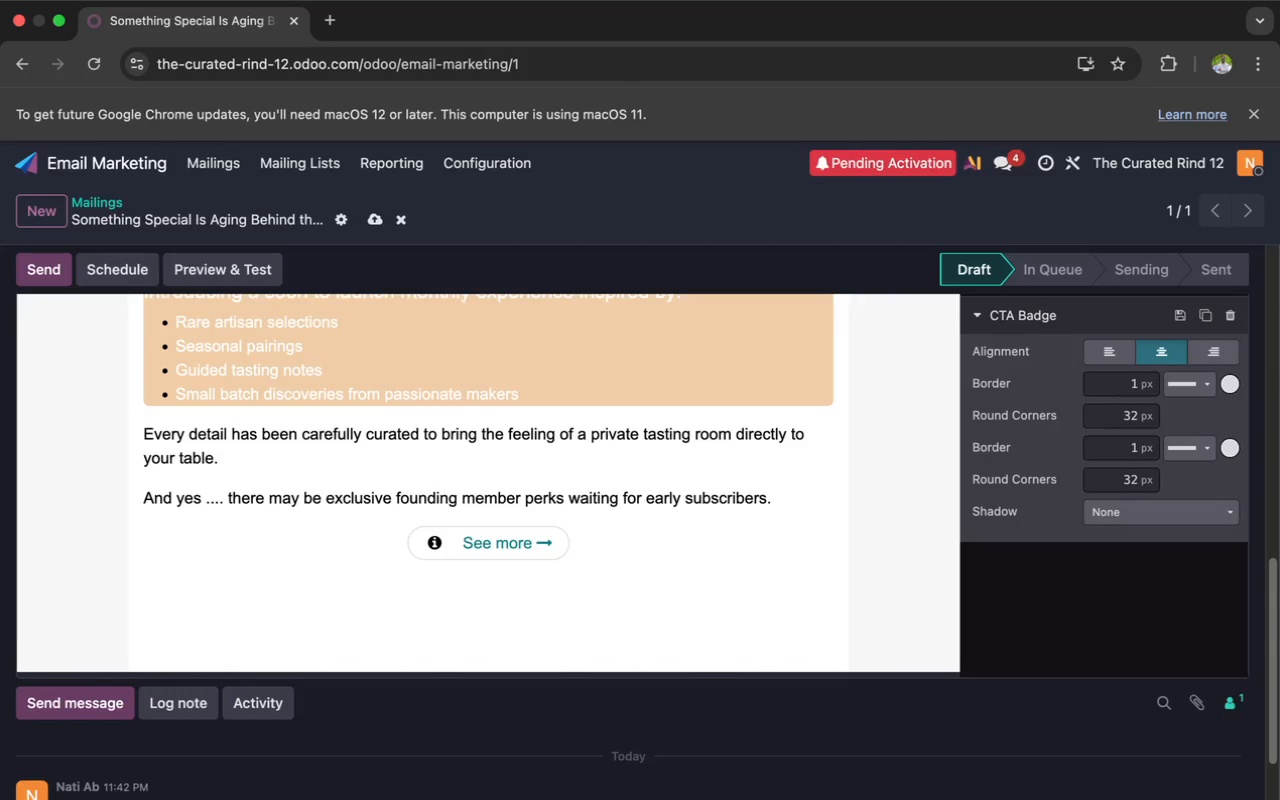 
key(Backspace)
 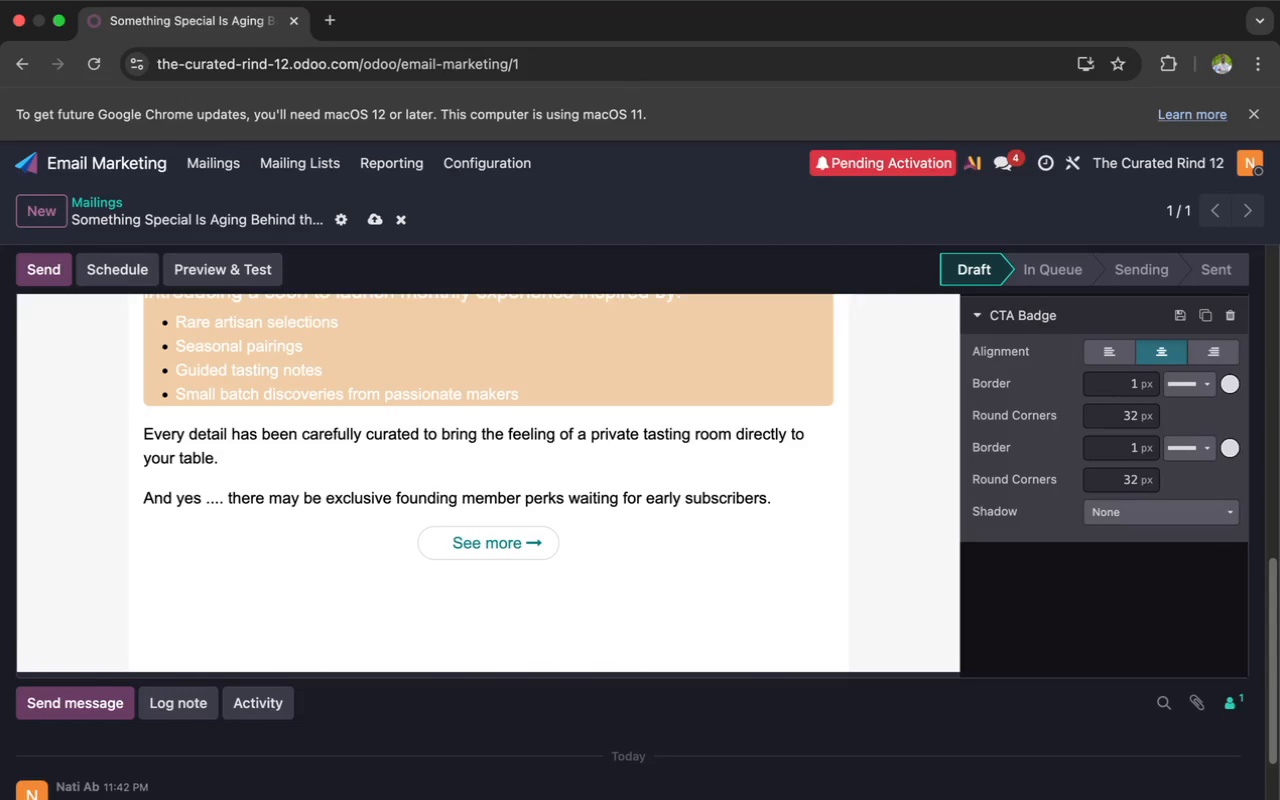 
wait(36.57)
 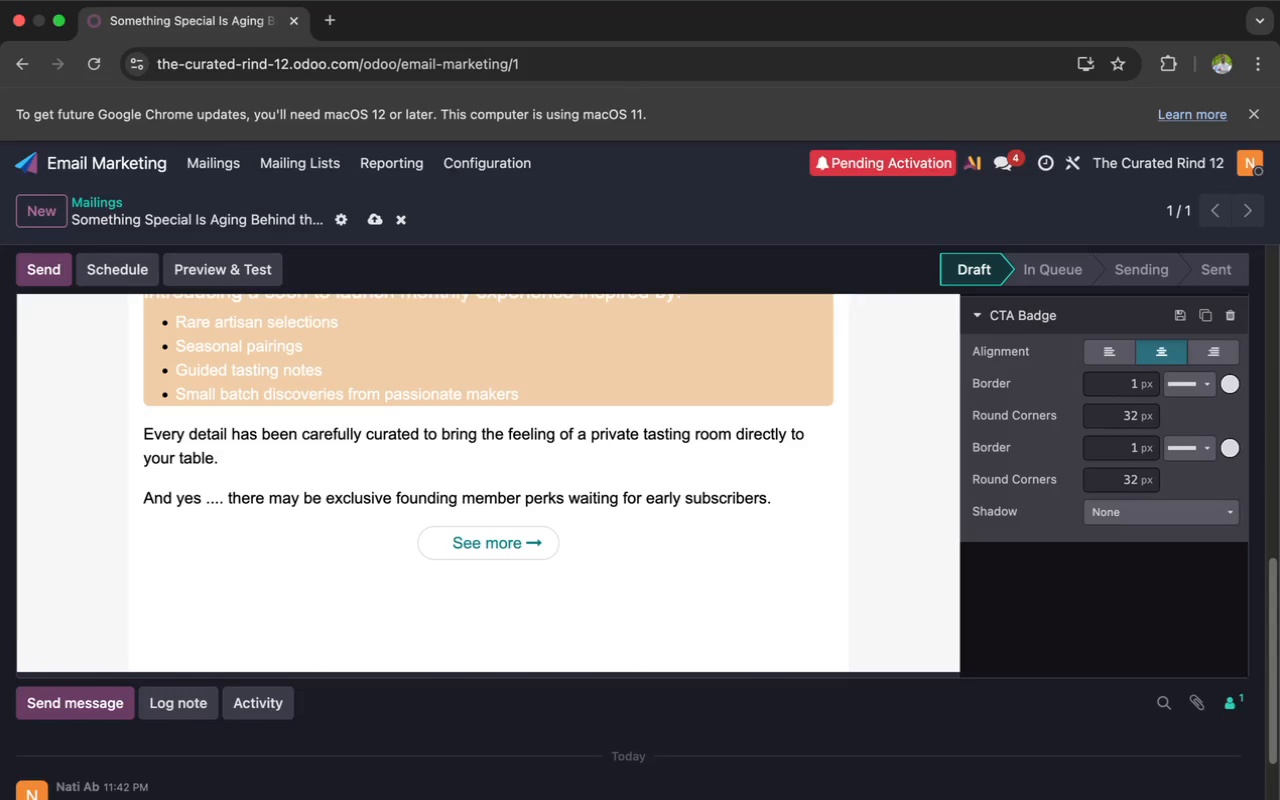 
left_click([456, 547])
 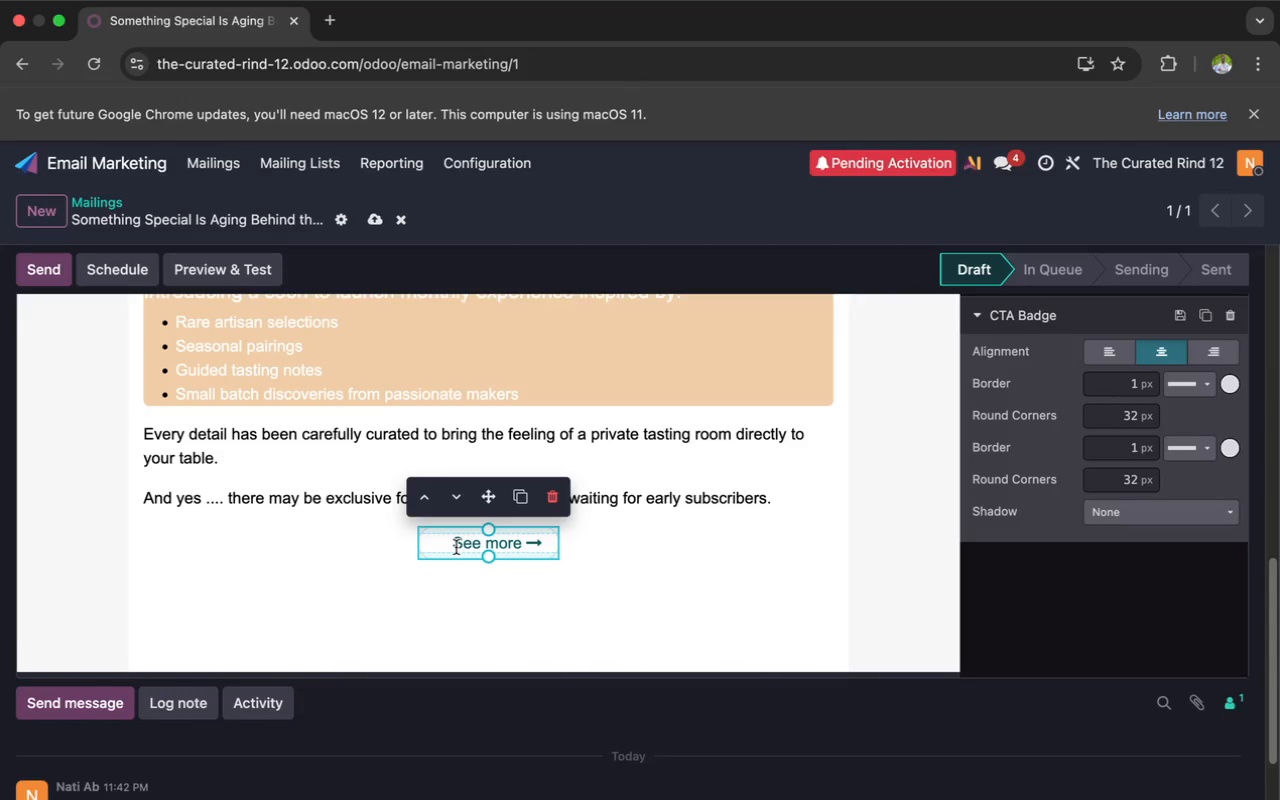 
wait(7.99)
 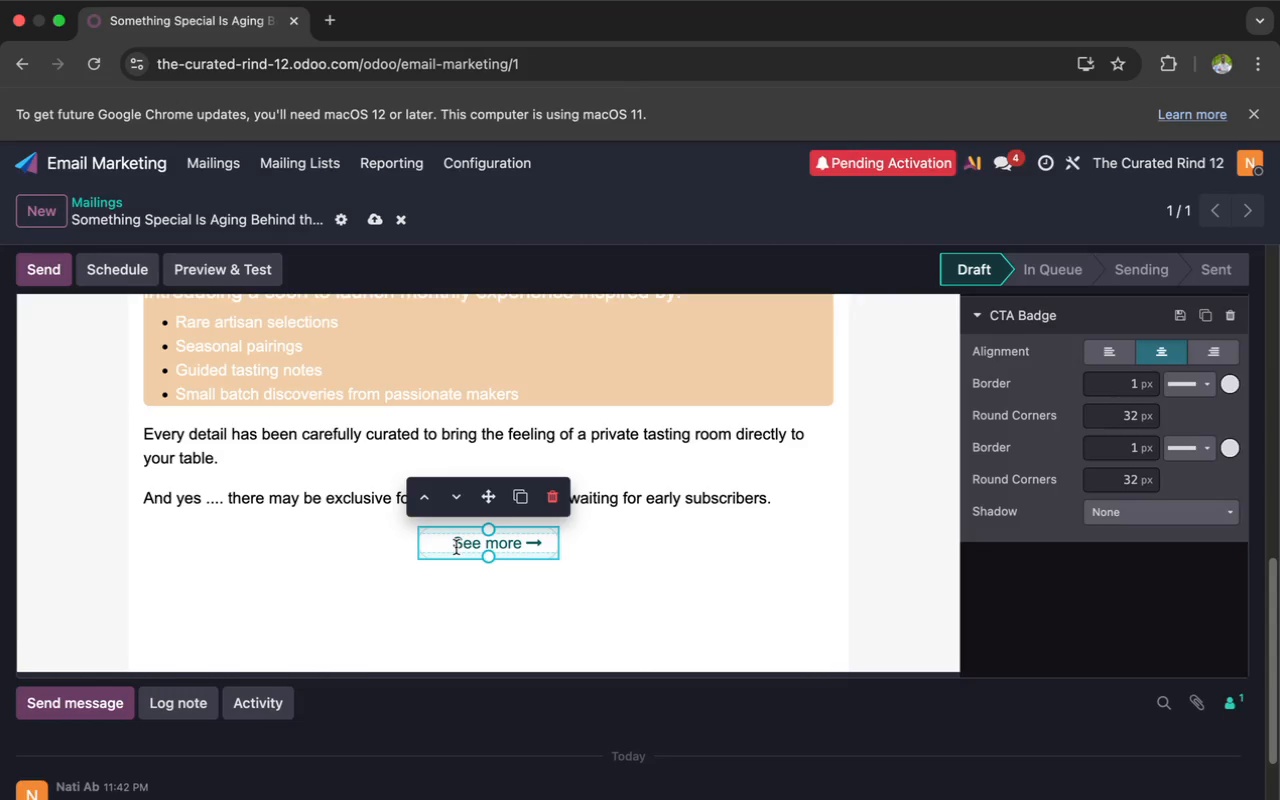 
type(Join the Early Access )
 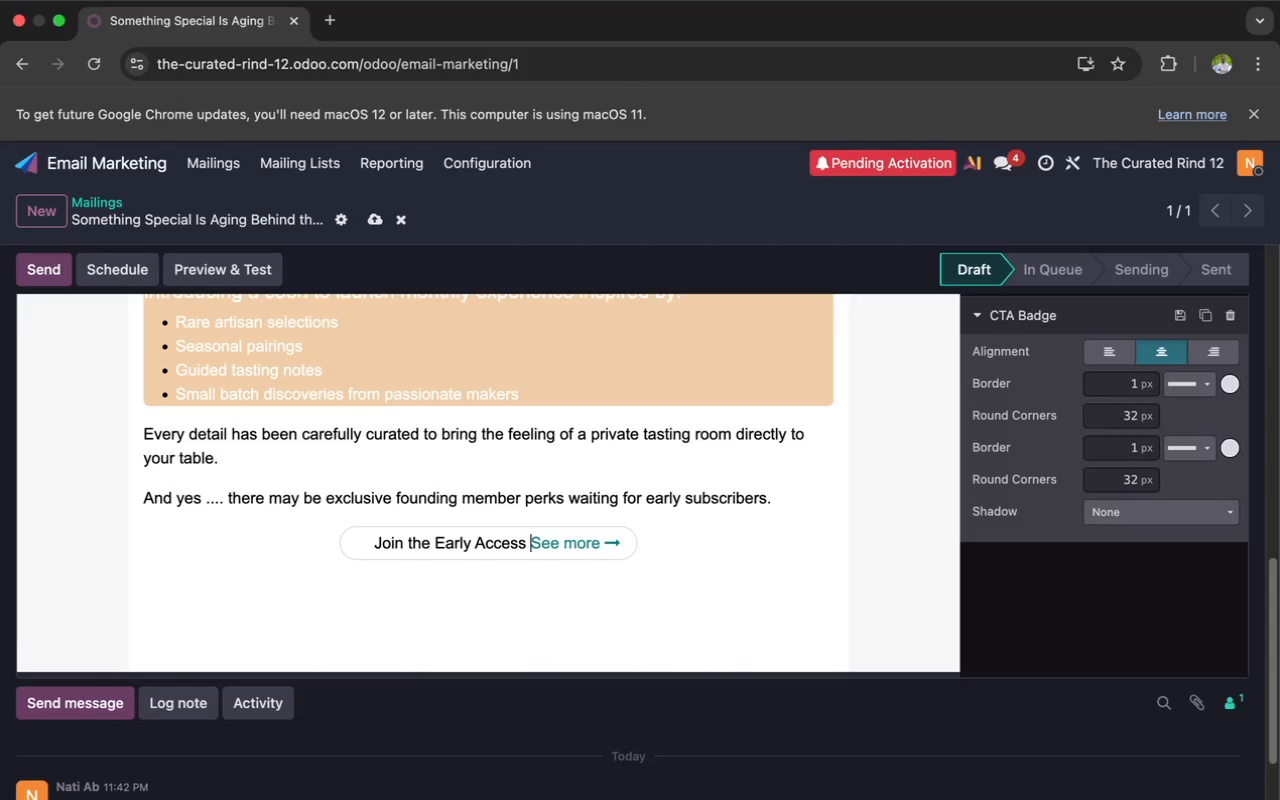 
wait(31.47)
 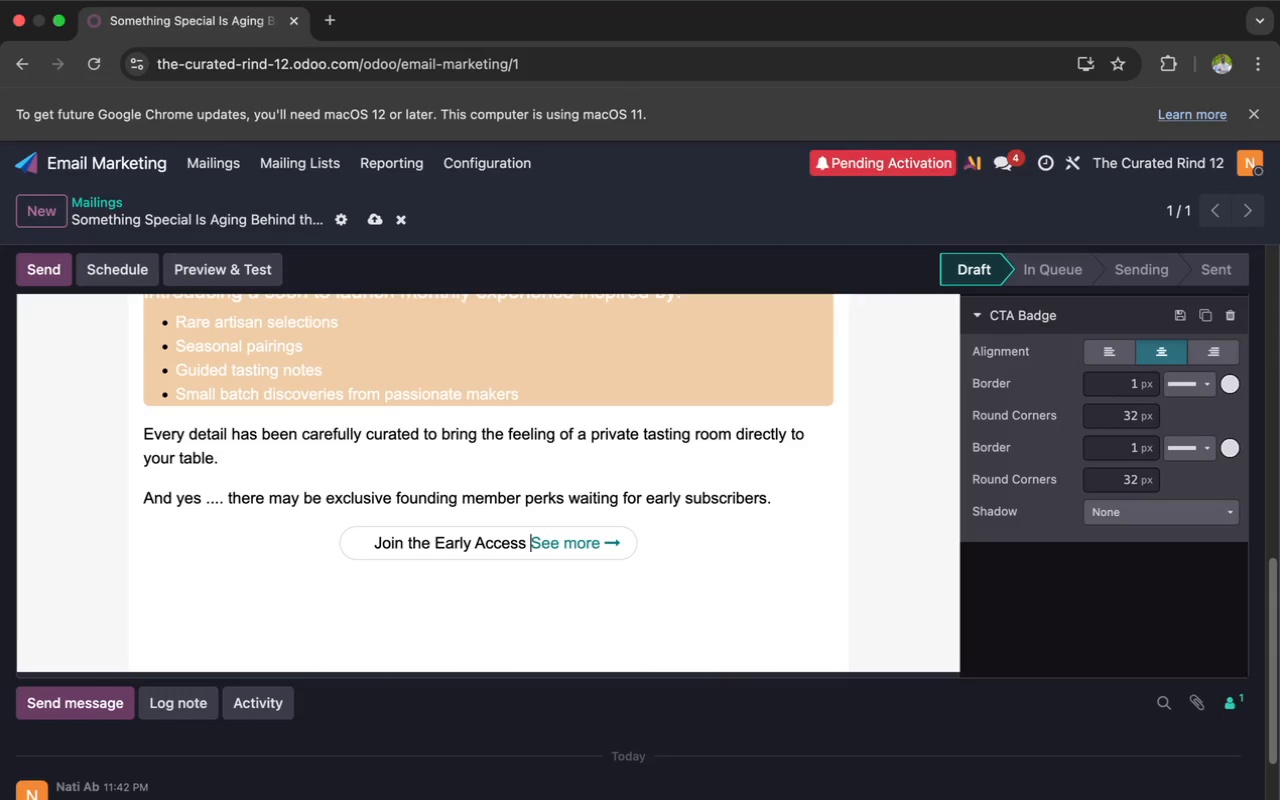 
type( List )
 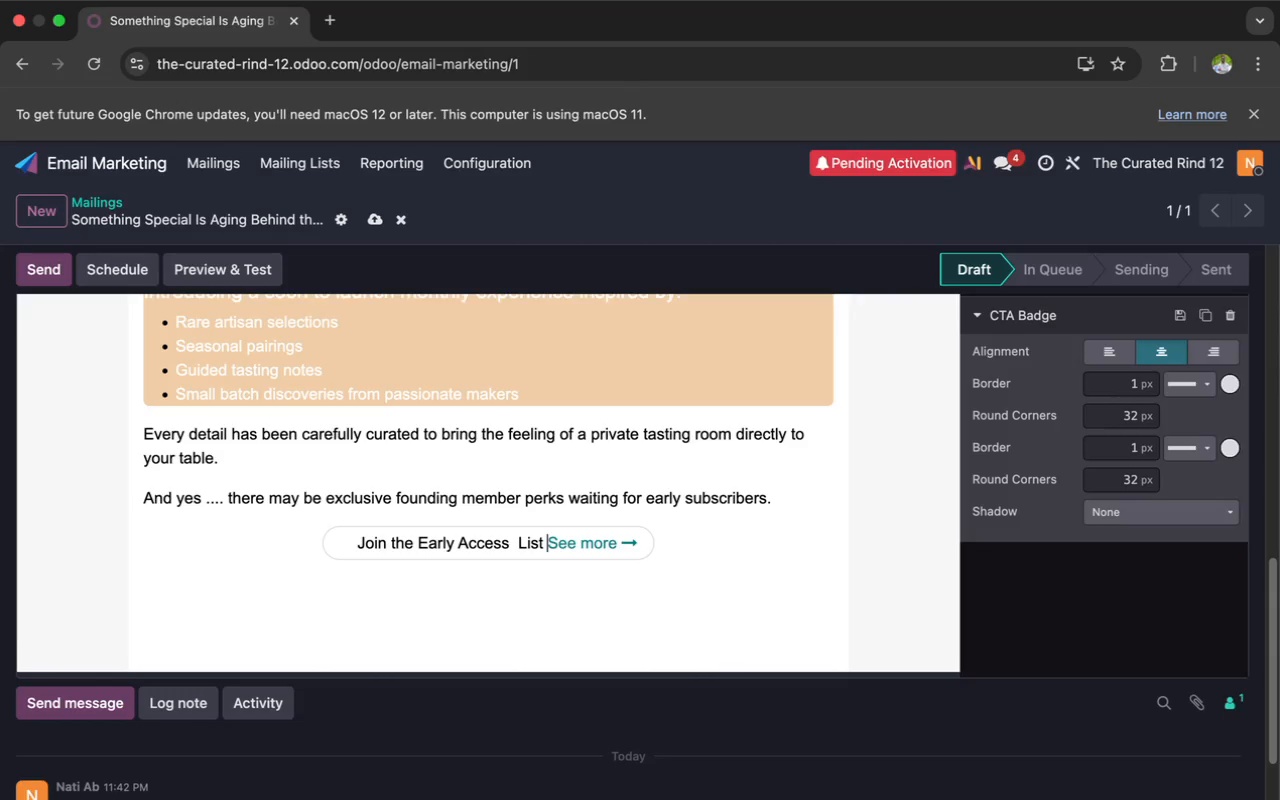 
wait(47.56)
 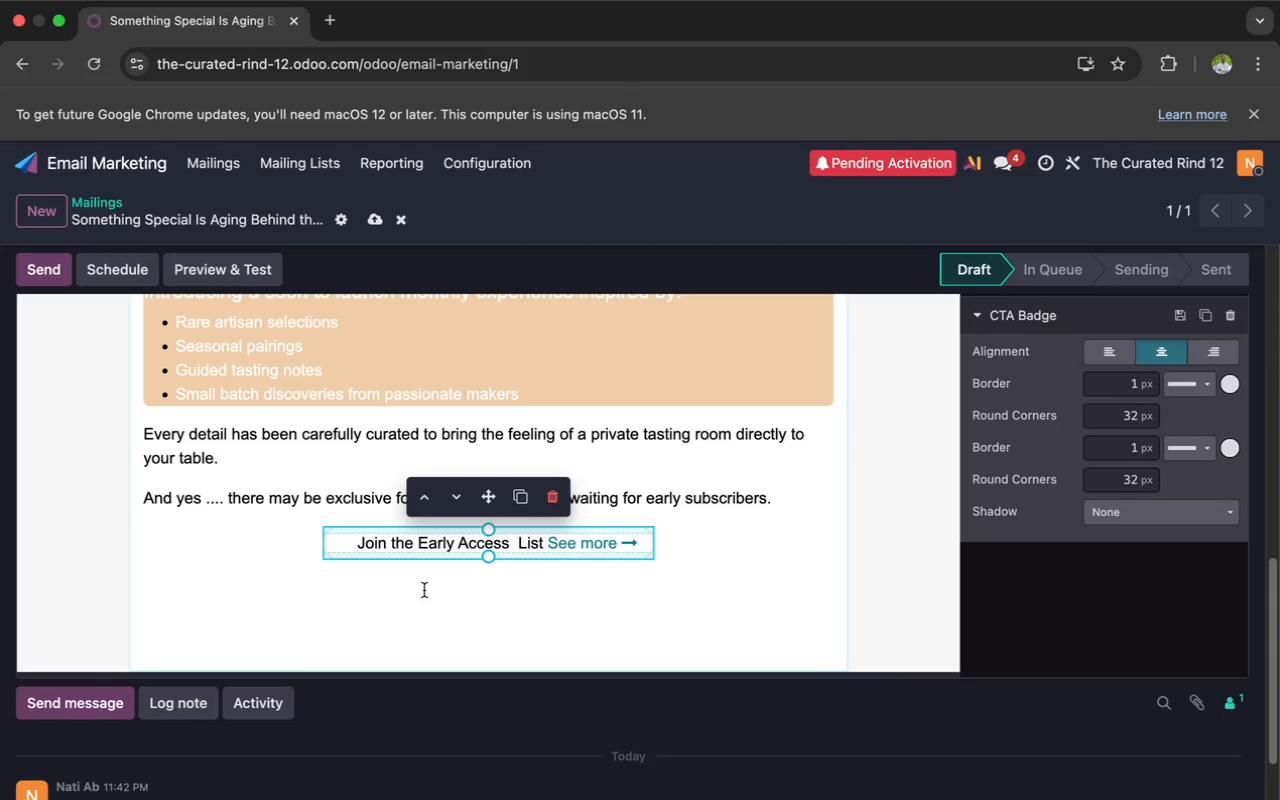 
left_click([395, 593])
 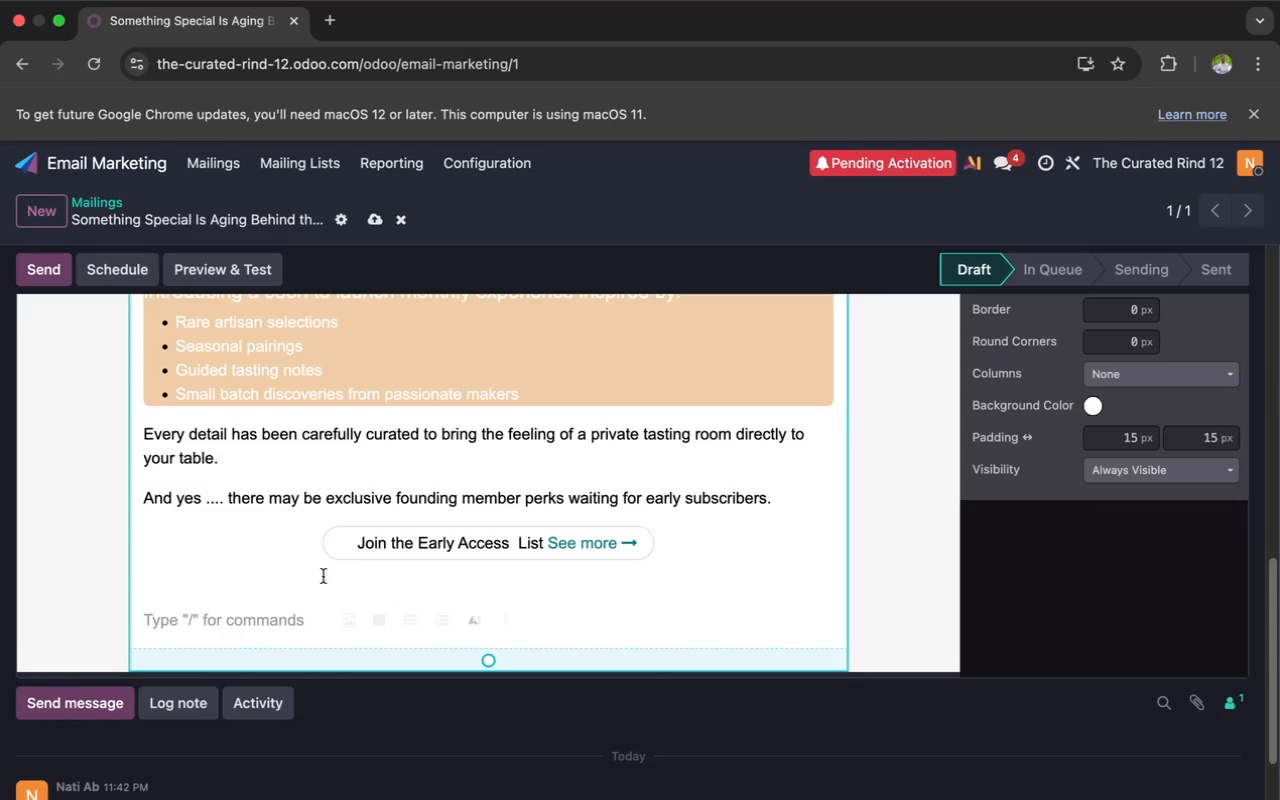 
left_click([304, 576])
 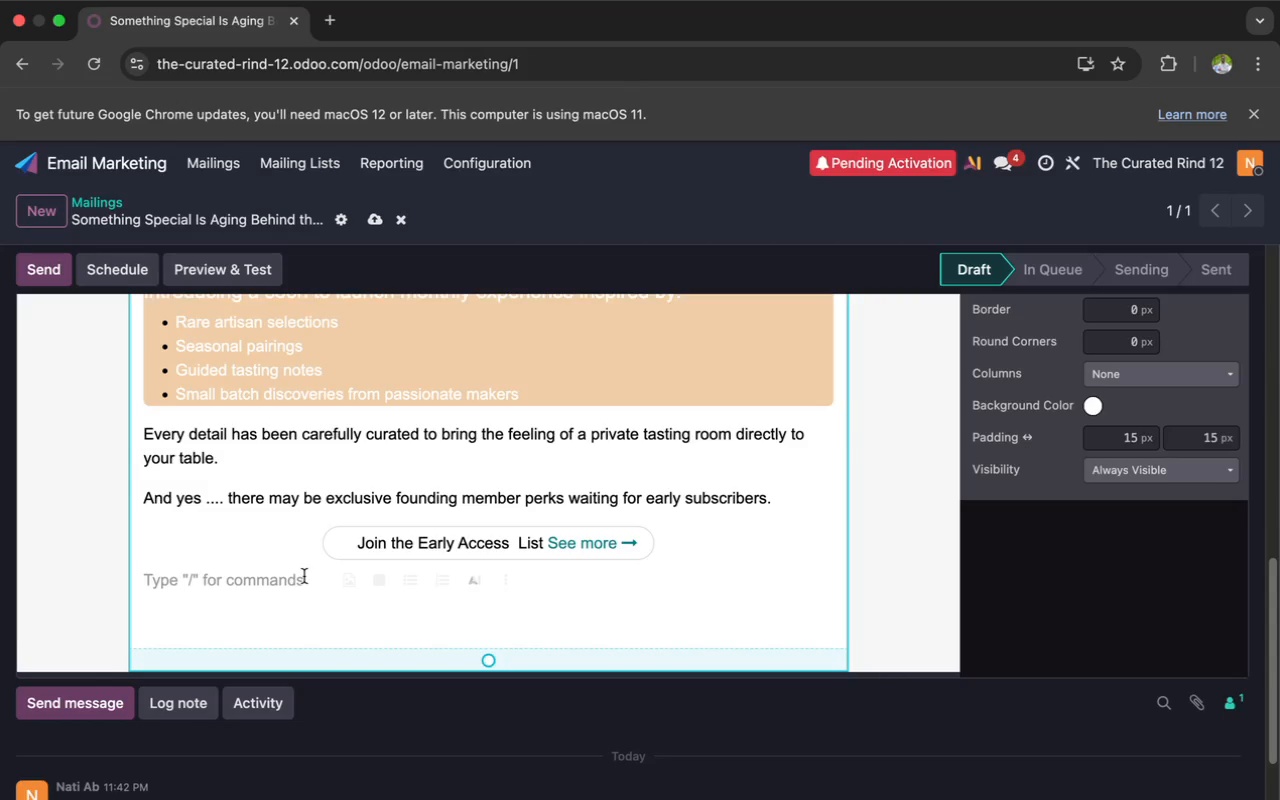 
wait(14.68)
 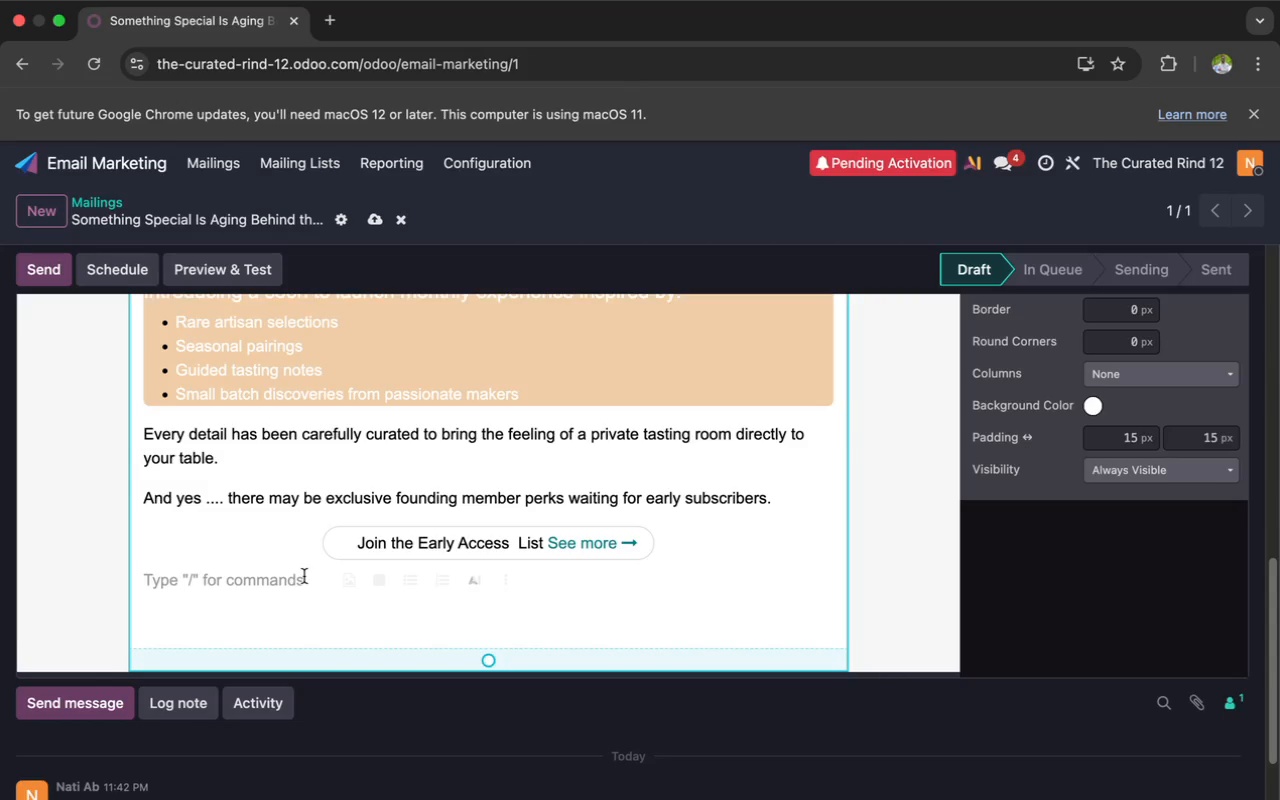 
scroll: coordinate [1004, 356], scroll_direction: down, amount: 3.0
 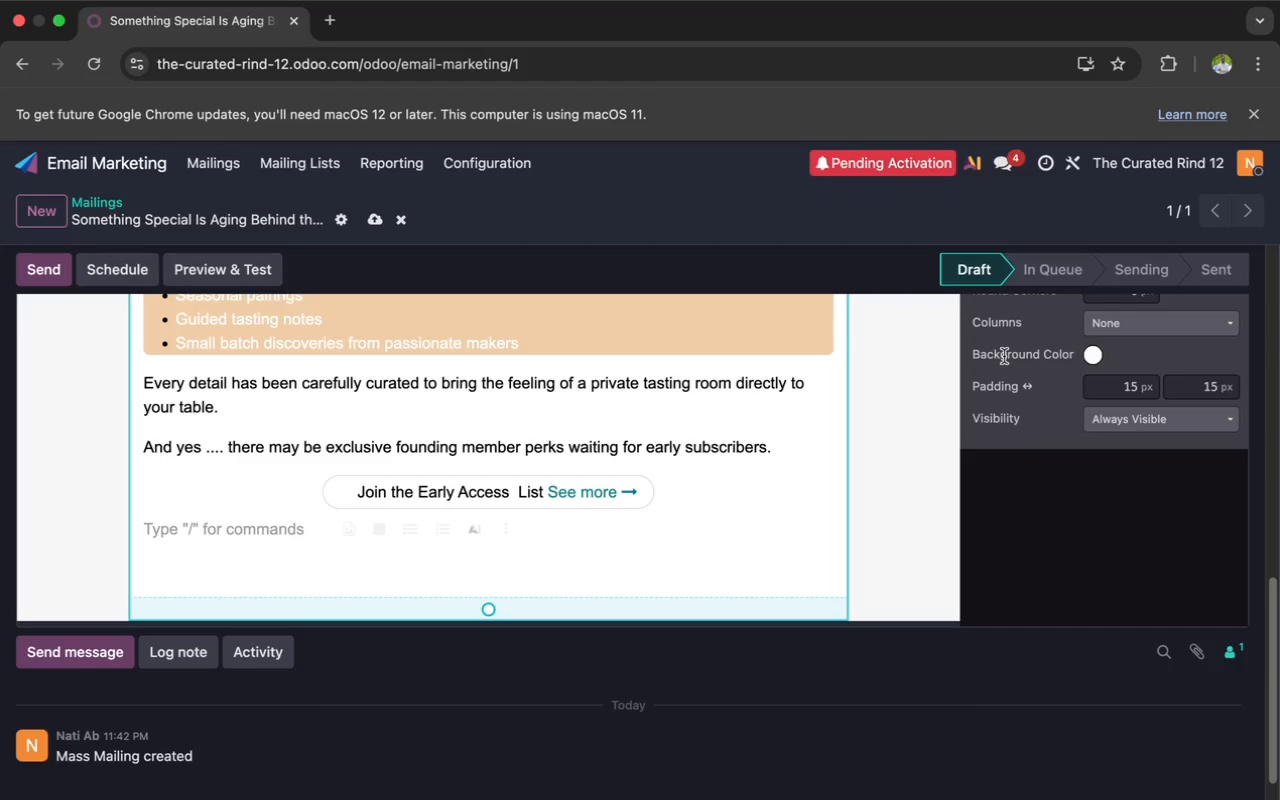 
wait(16.42)
 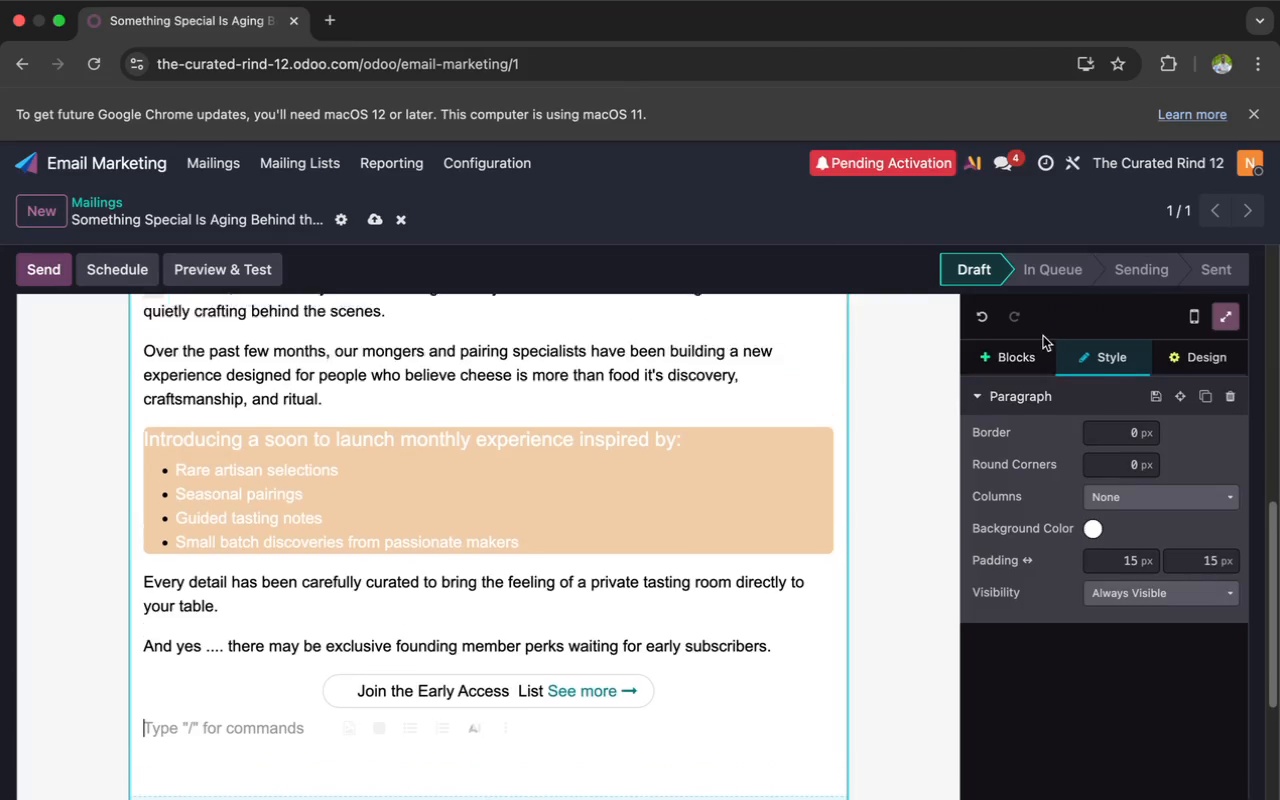 
left_click([1014, 362])
 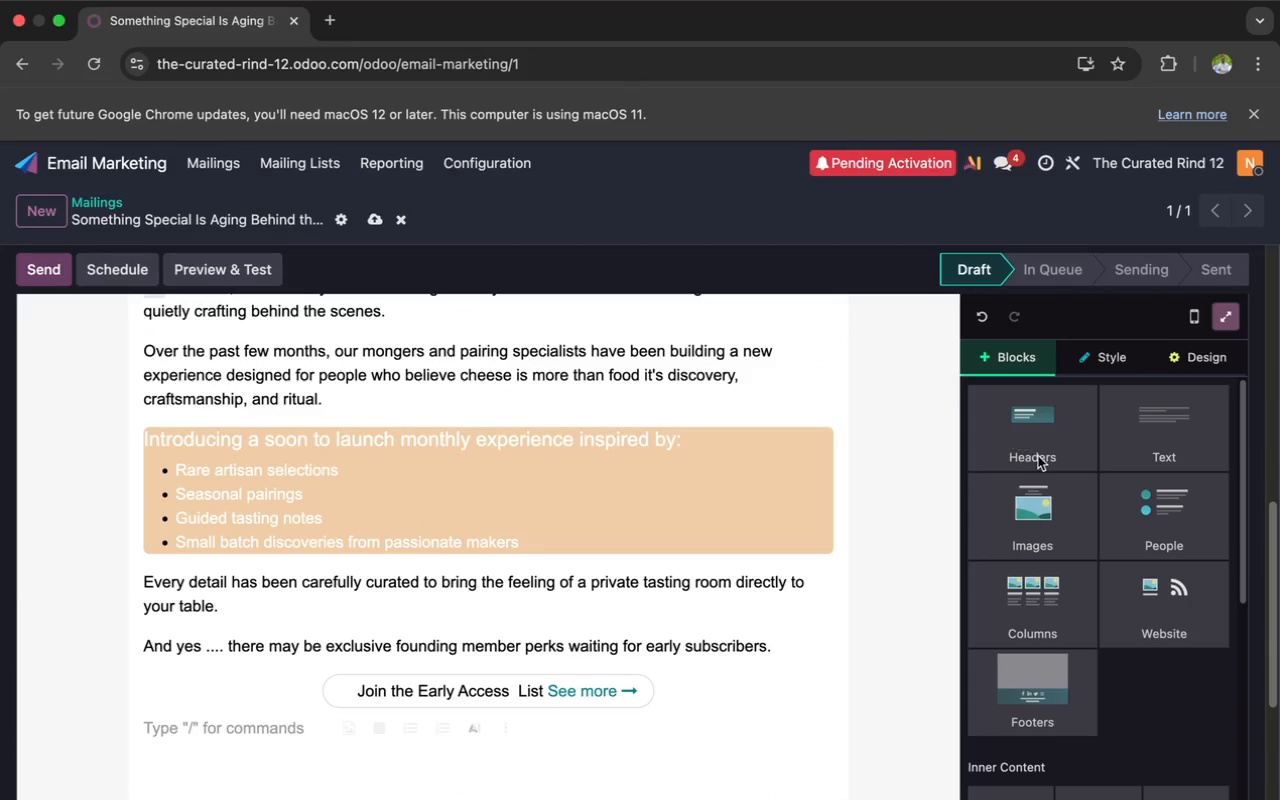 
scroll: coordinate [1043, 336], scroll_direction: up, amount: 23.0
 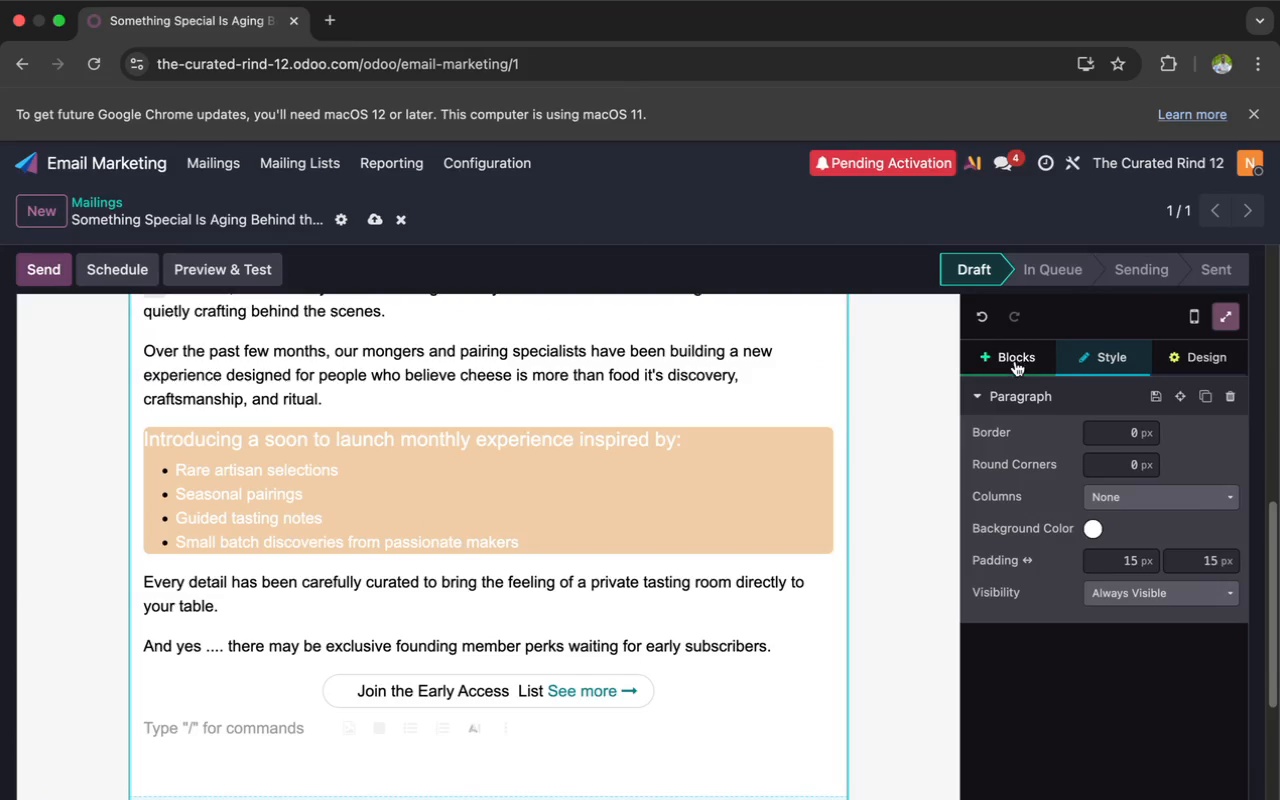 
scroll: coordinate [1053, 476], scroll_direction: down, amount: 33.0
 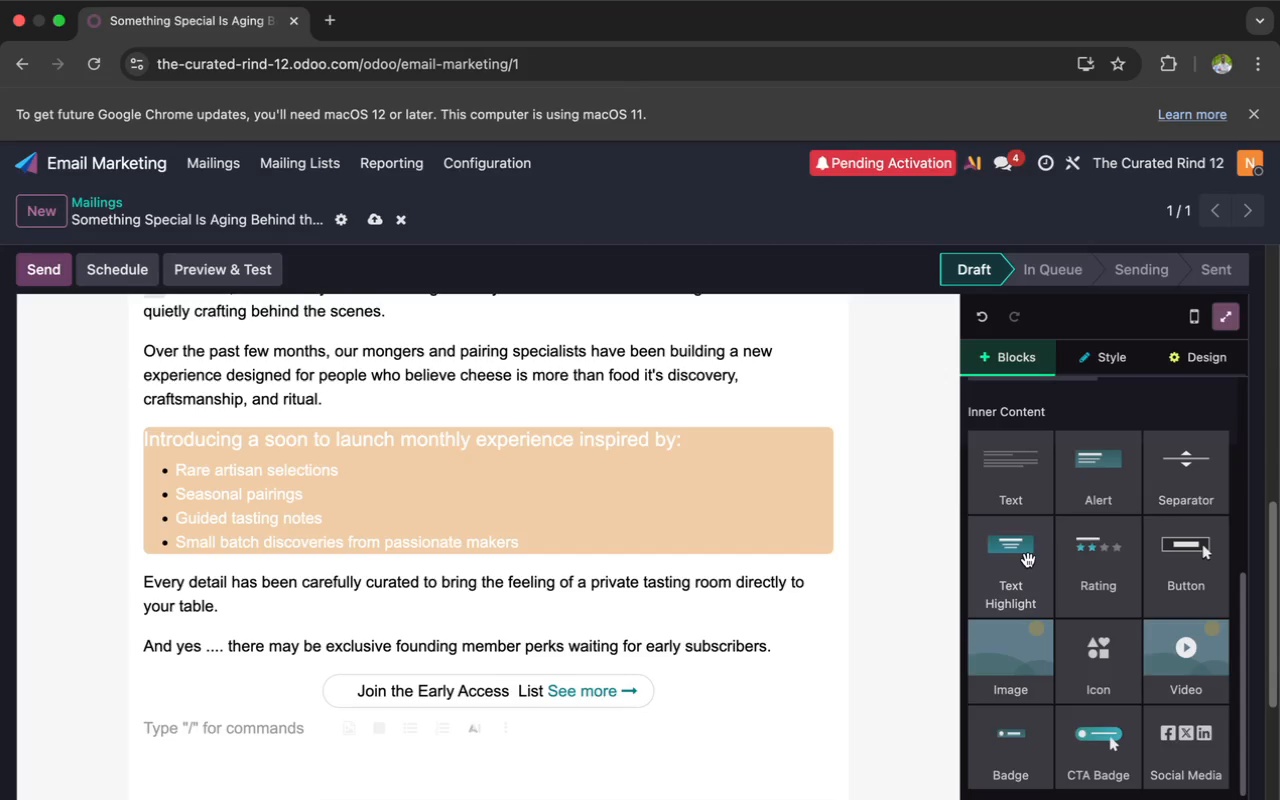 
left_click_drag(start_coordinate=[1027, 560], to_coordinate=[827, 725])
 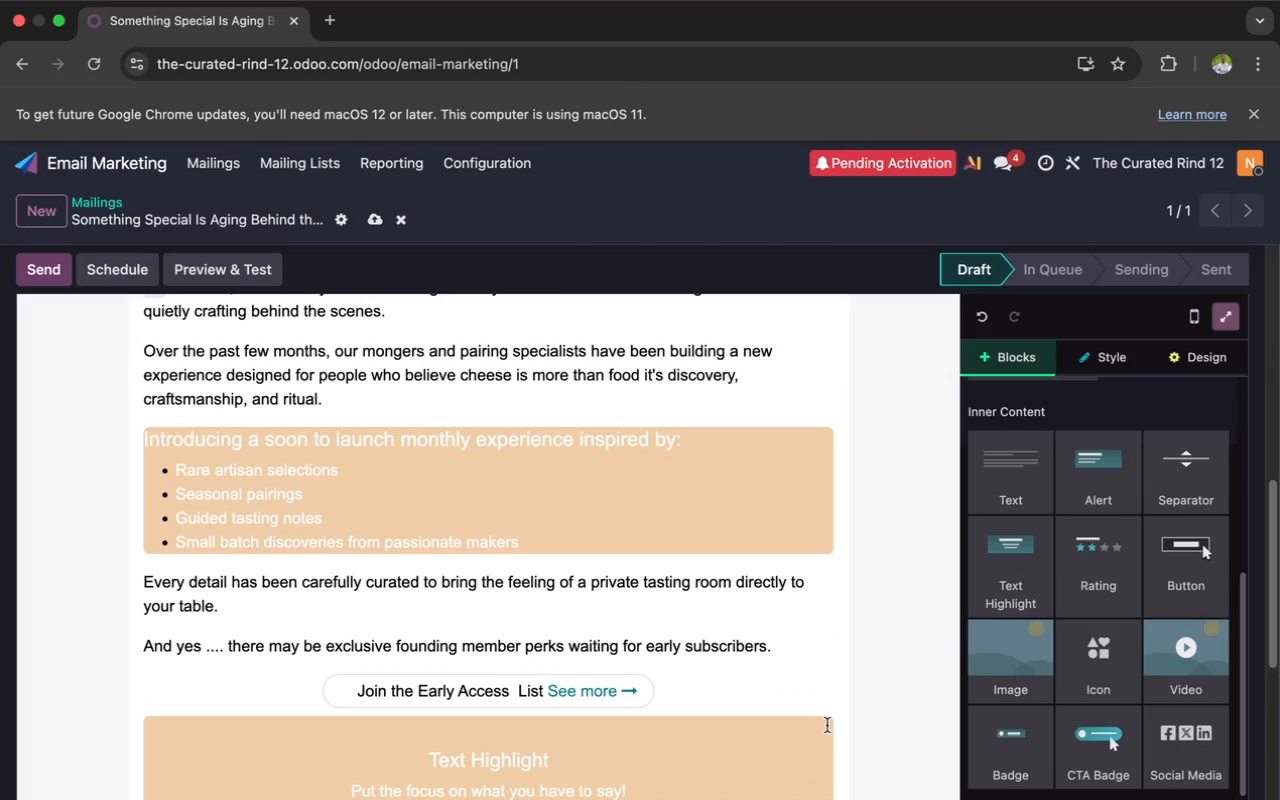 
scroll: coordinate [827, 725], scroll_direction: down, amount: 15.0
 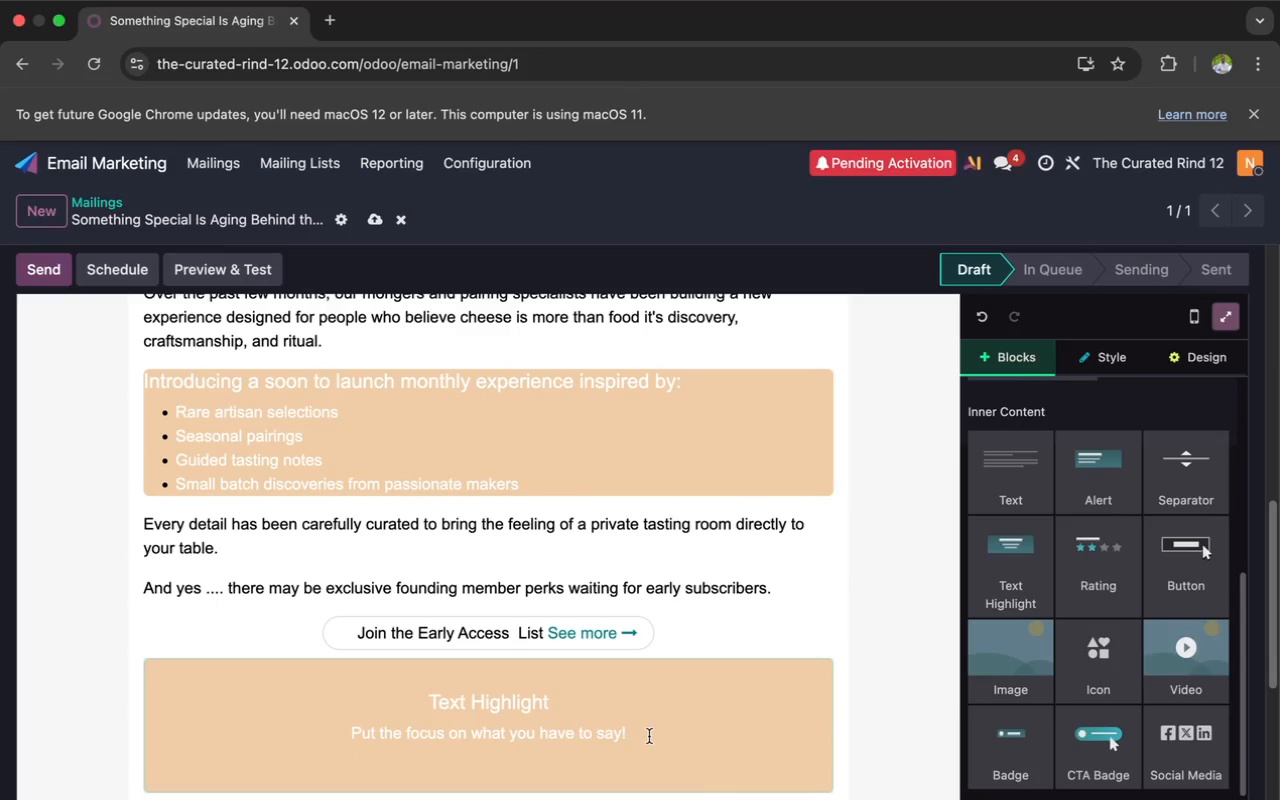 
left_click([564, 699])
 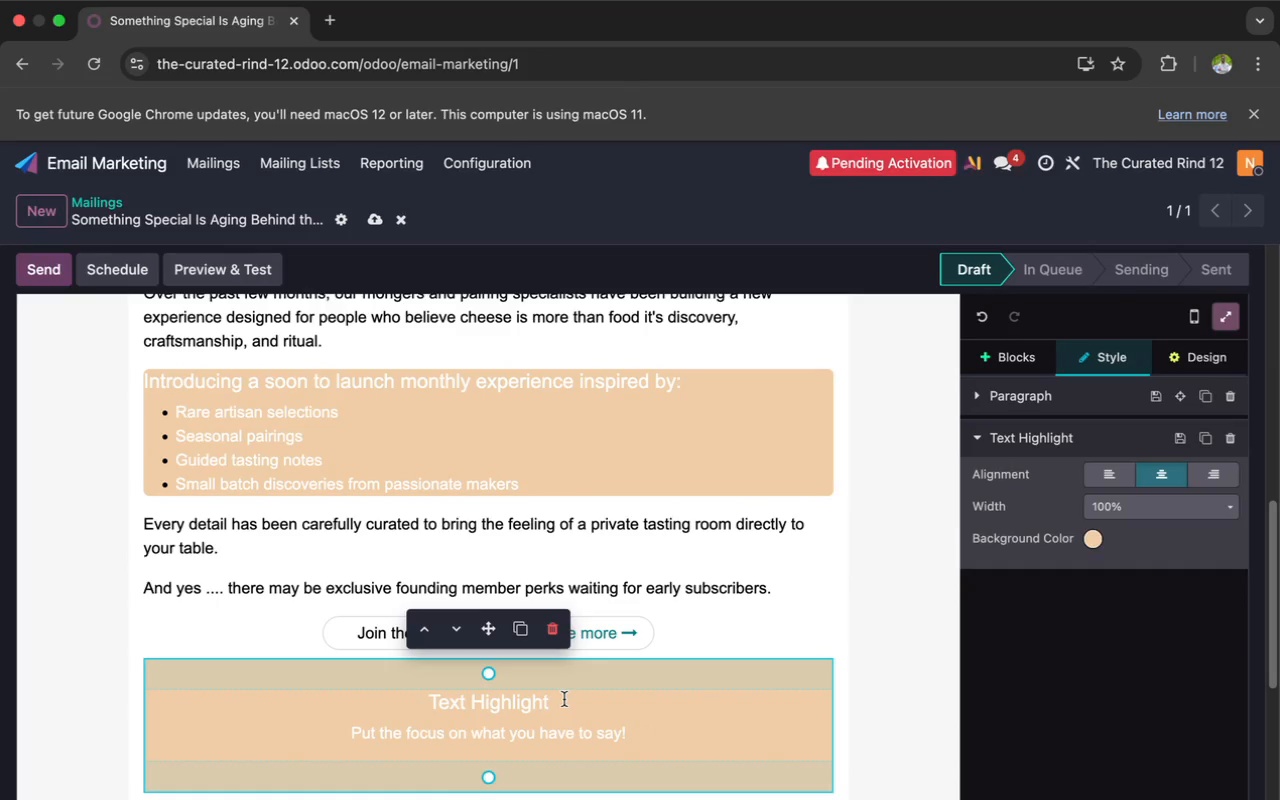 
key(Backspace)
 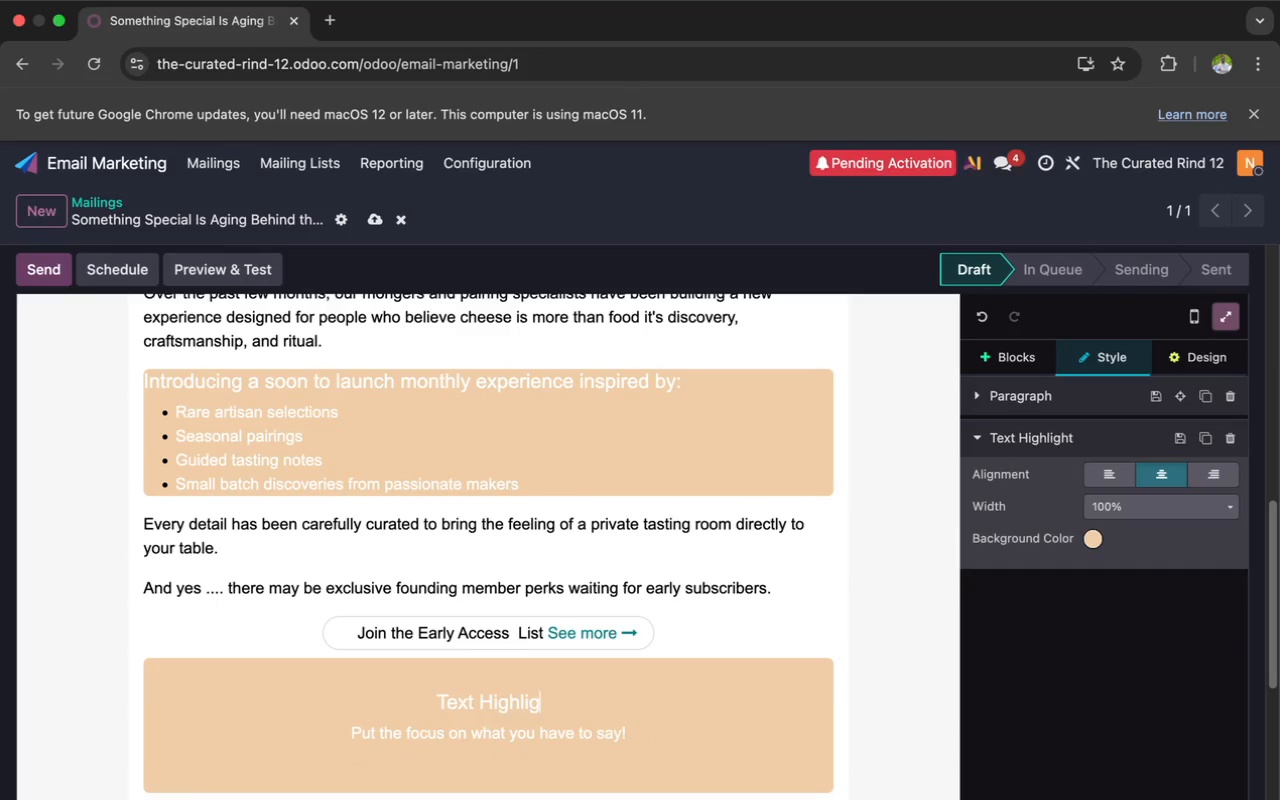 
key(Backspace)
 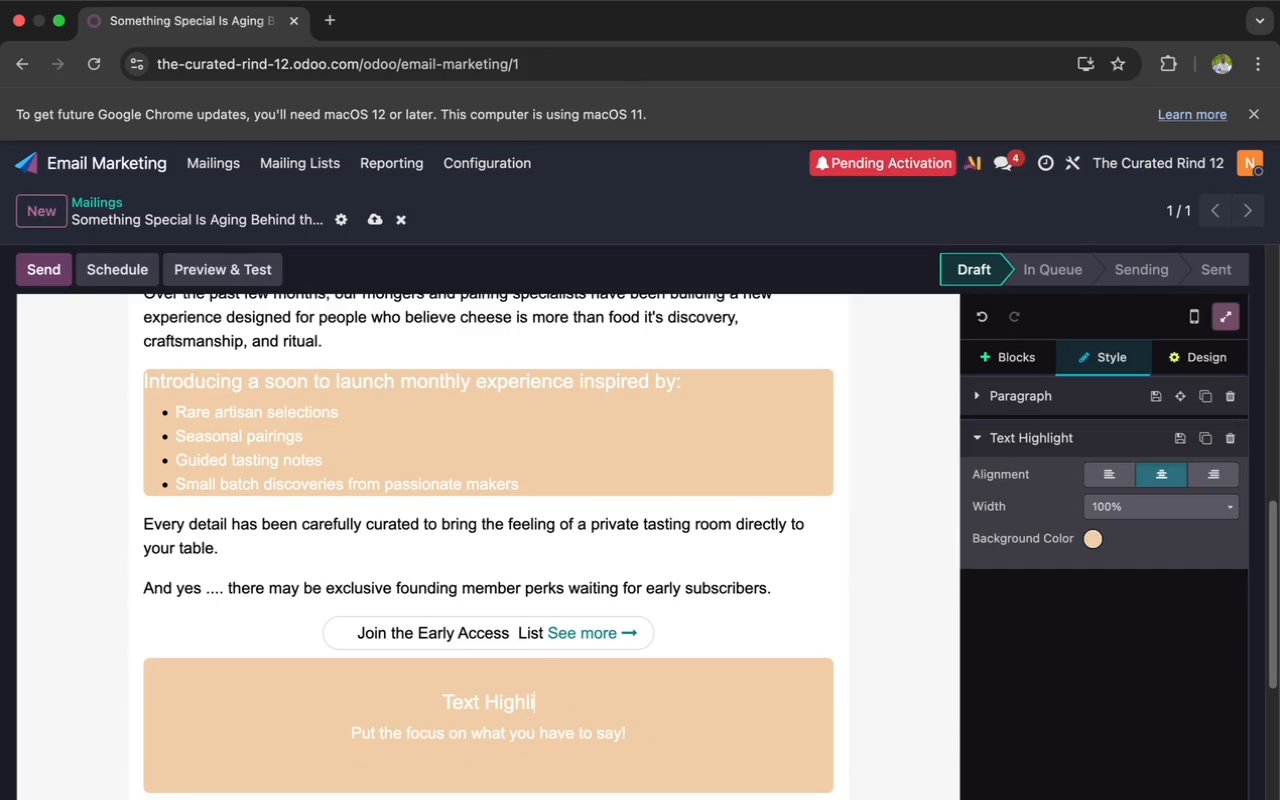 
key(Backspace)
 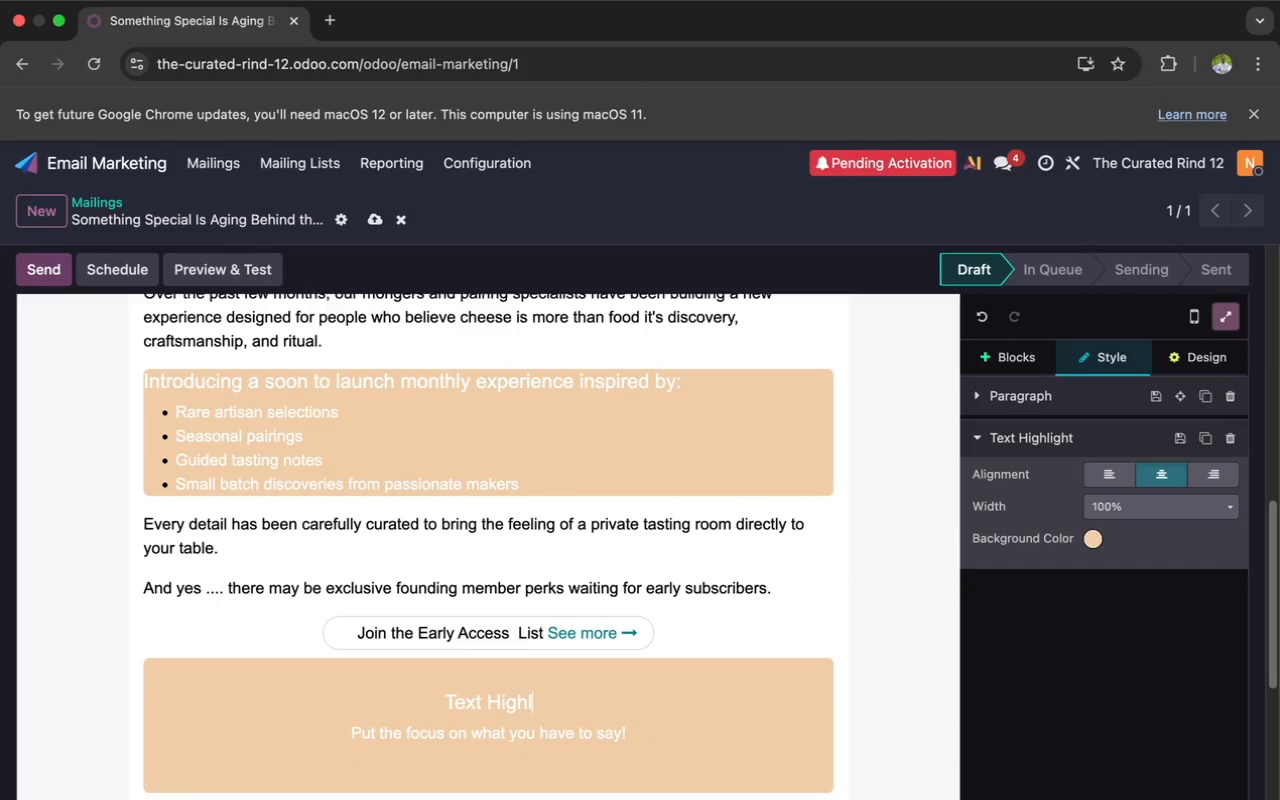 
key(Backspace)
 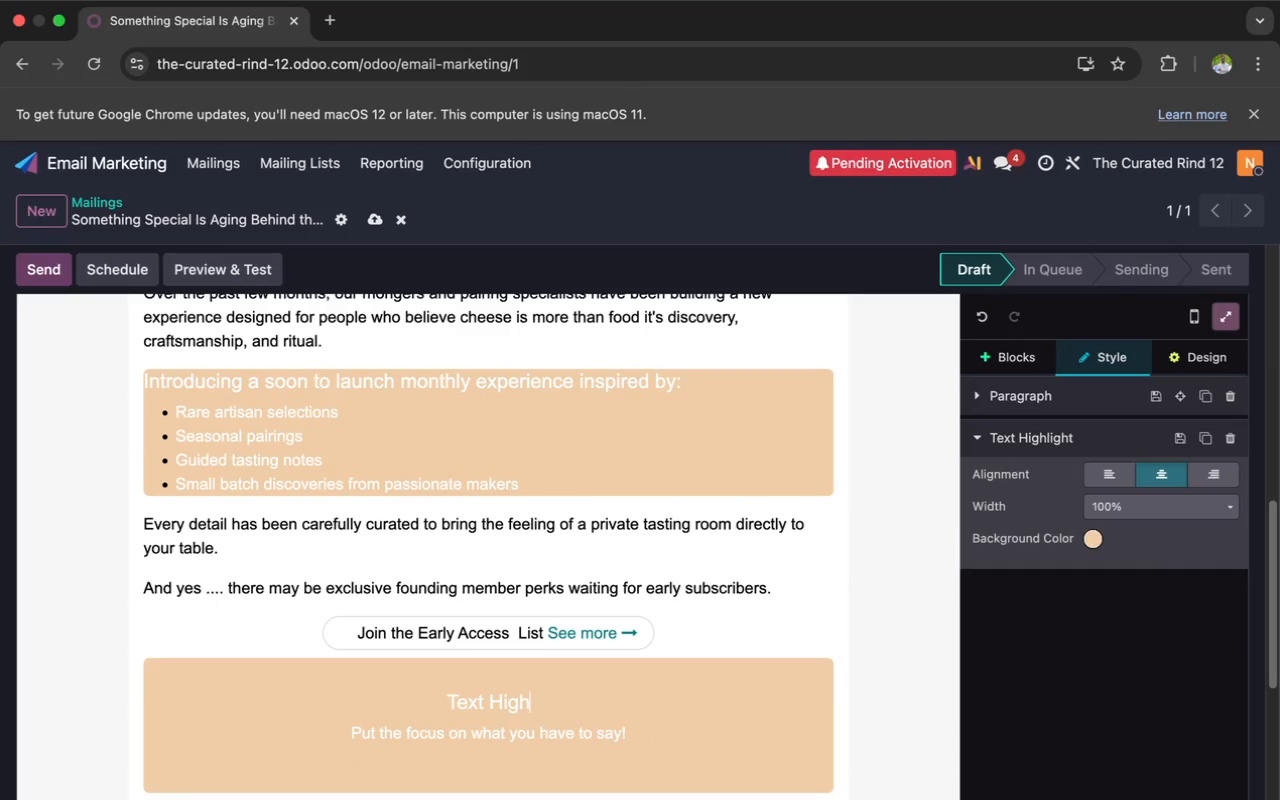 
key(Backspace)
 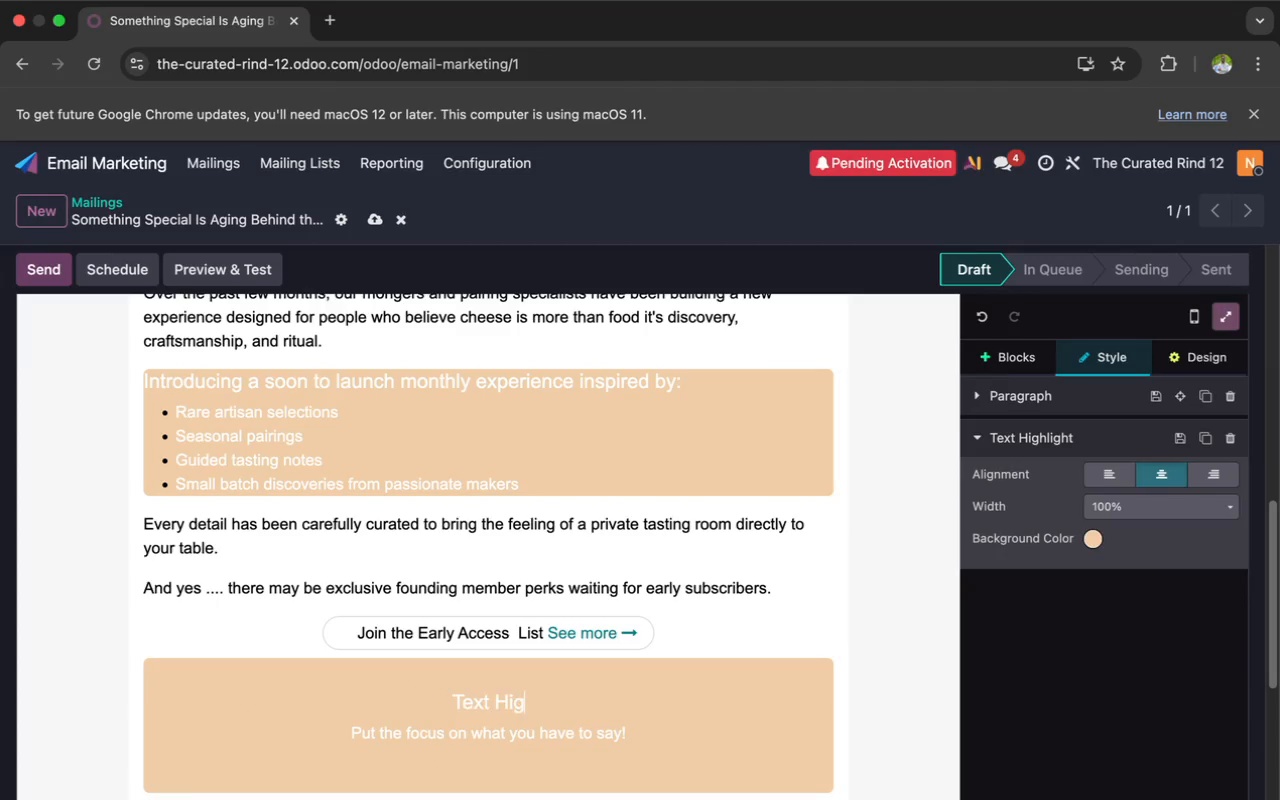 
key(Backspace)
 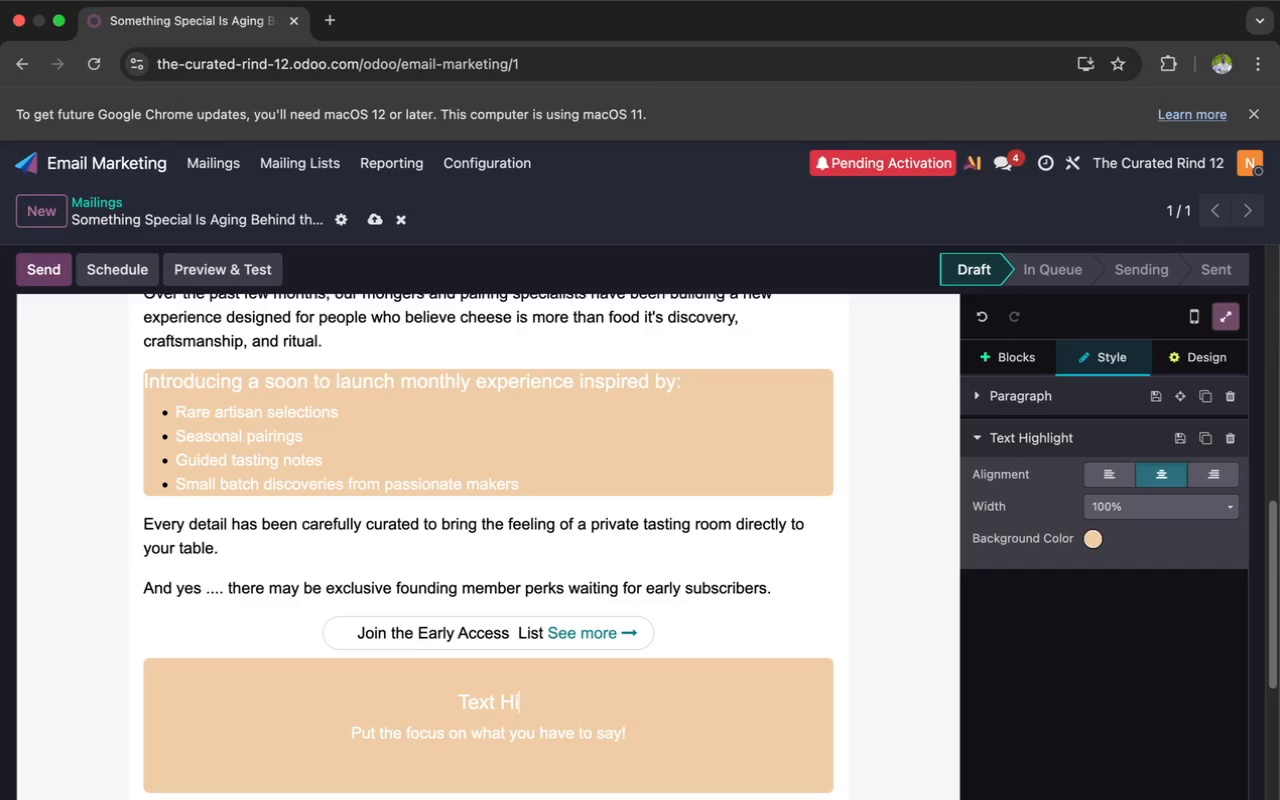 
key(Backspace)
 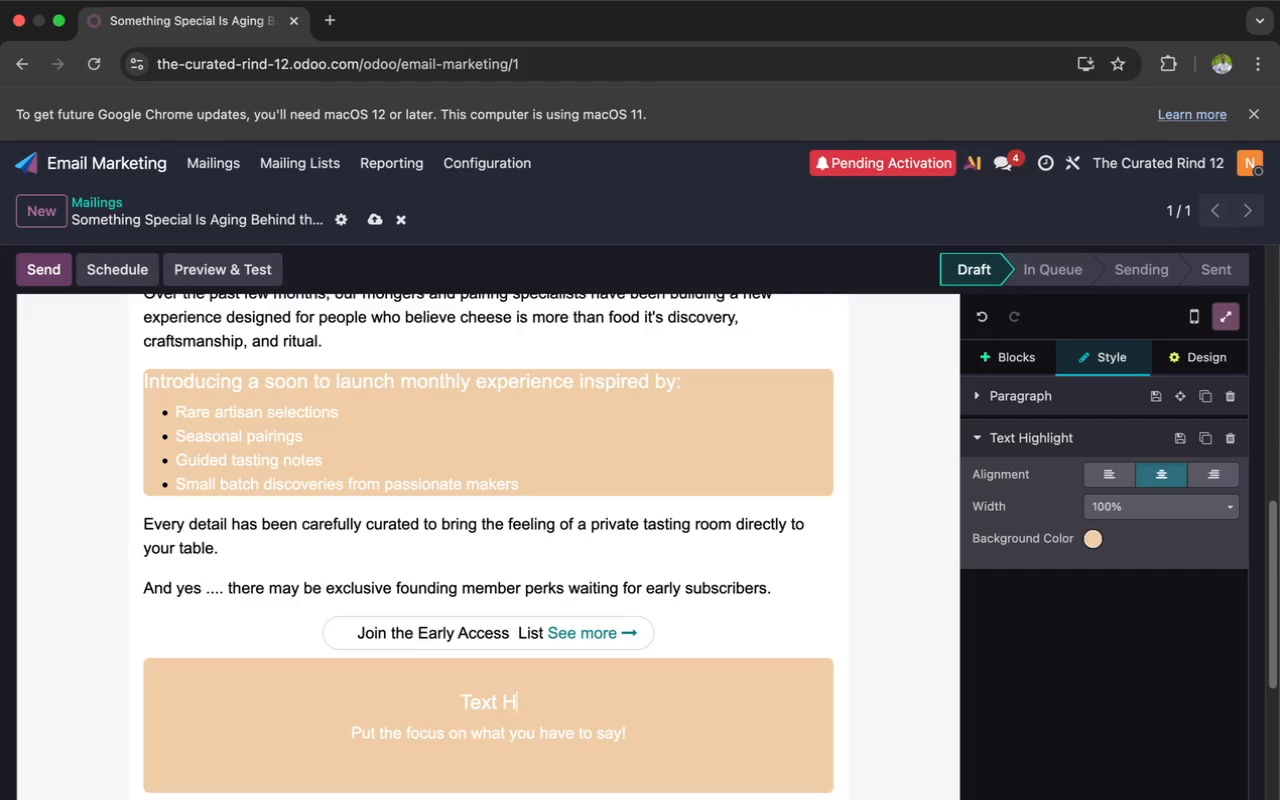 
key(Backspace)
 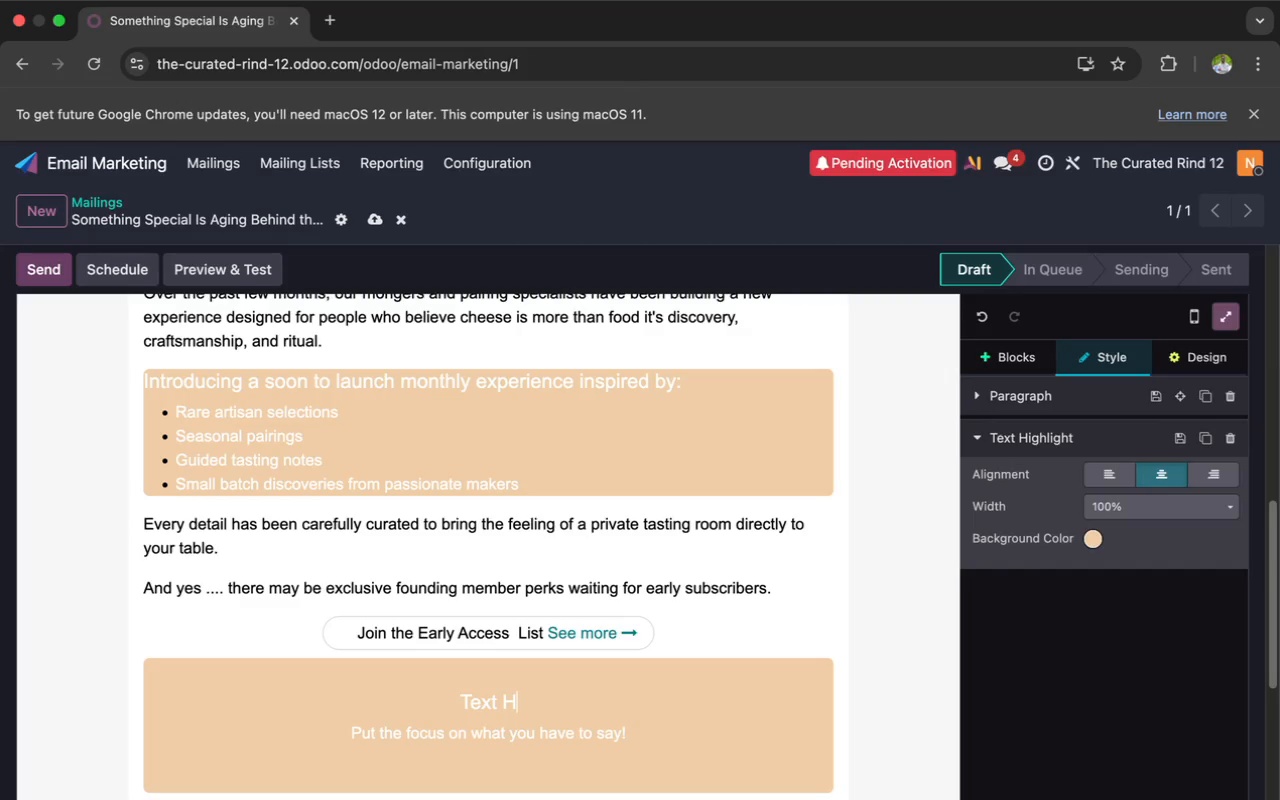 
key(Backspace)
 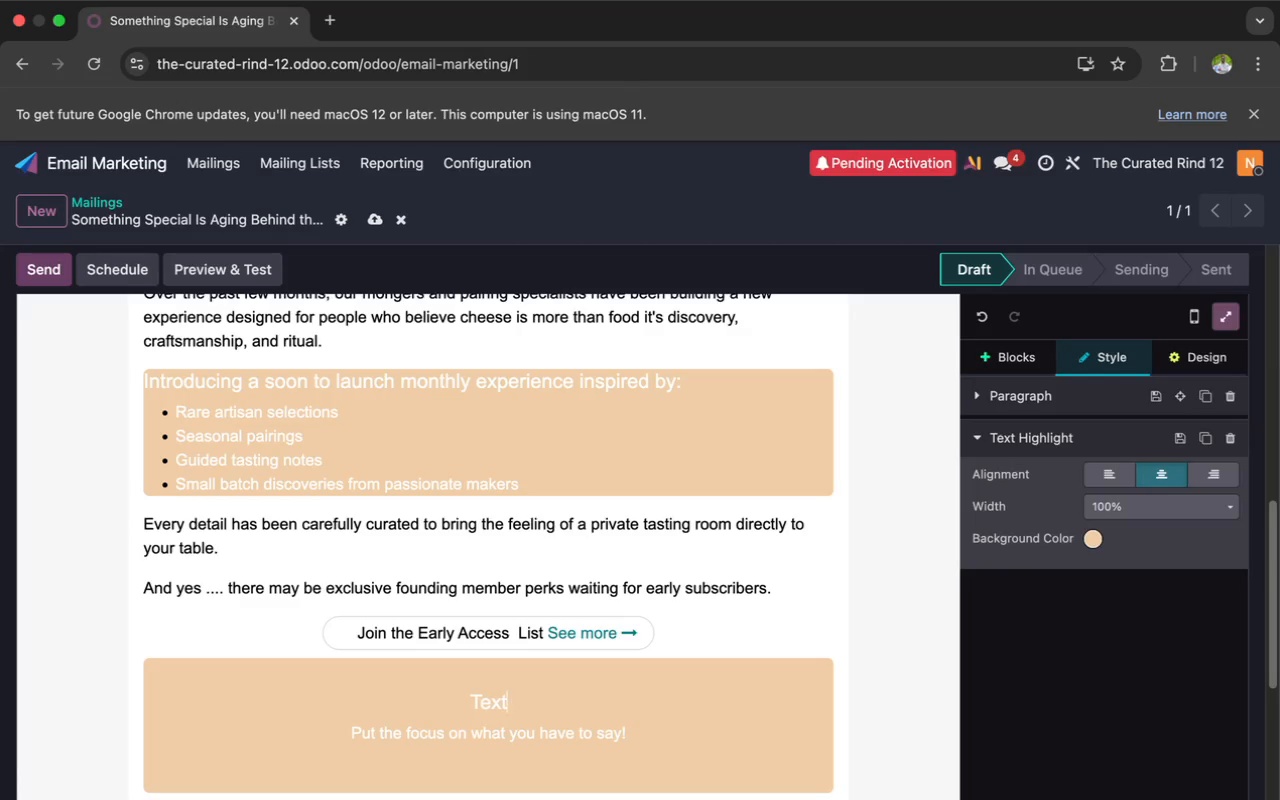 
key(Backspace)
 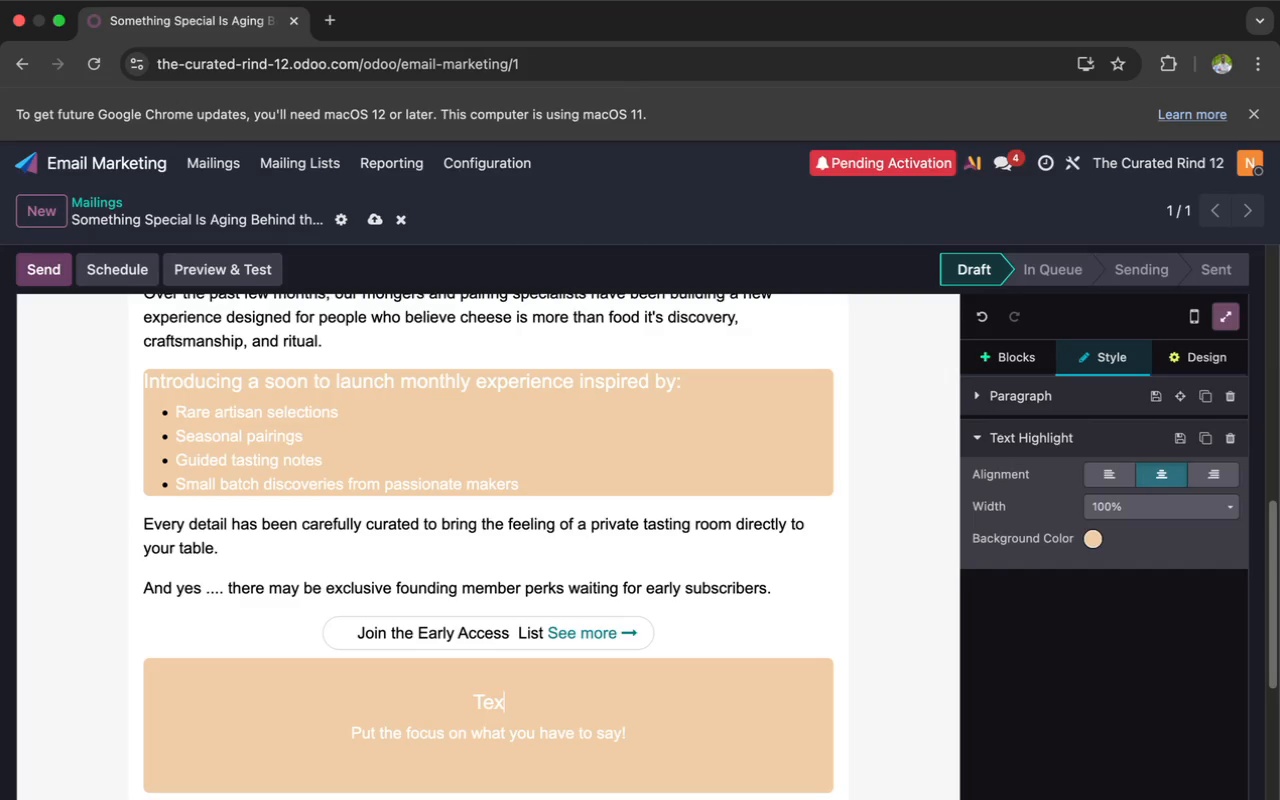 
key(Backspace)
 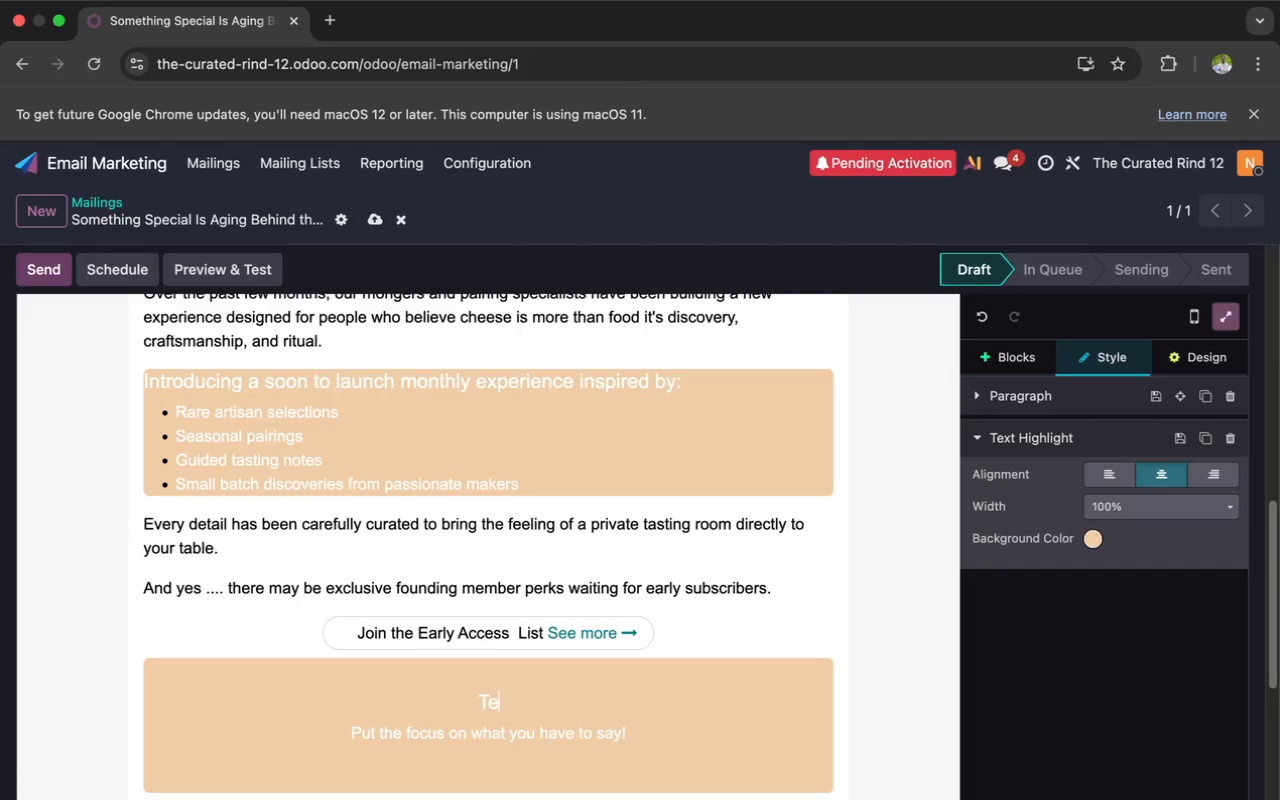 
key(Backspace)
 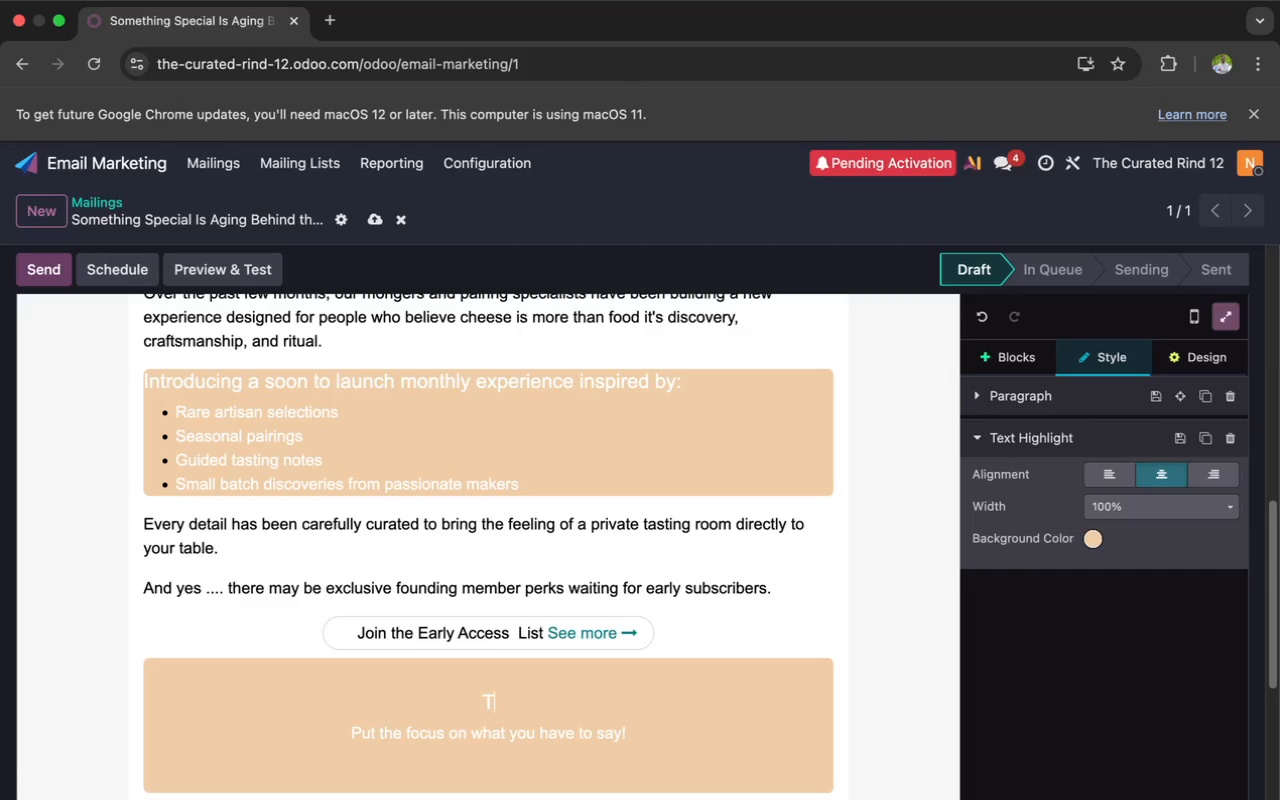 
key(Backspace)
 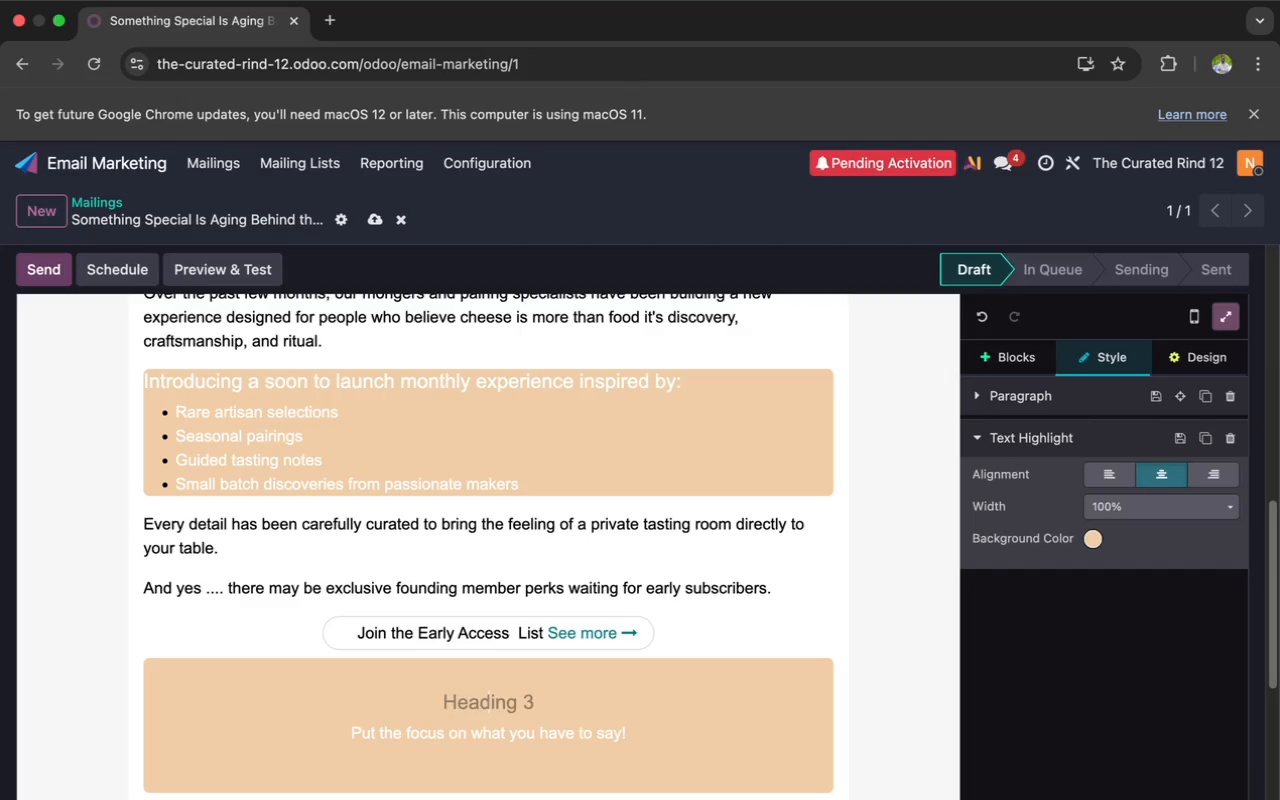 
key(Backspace)
 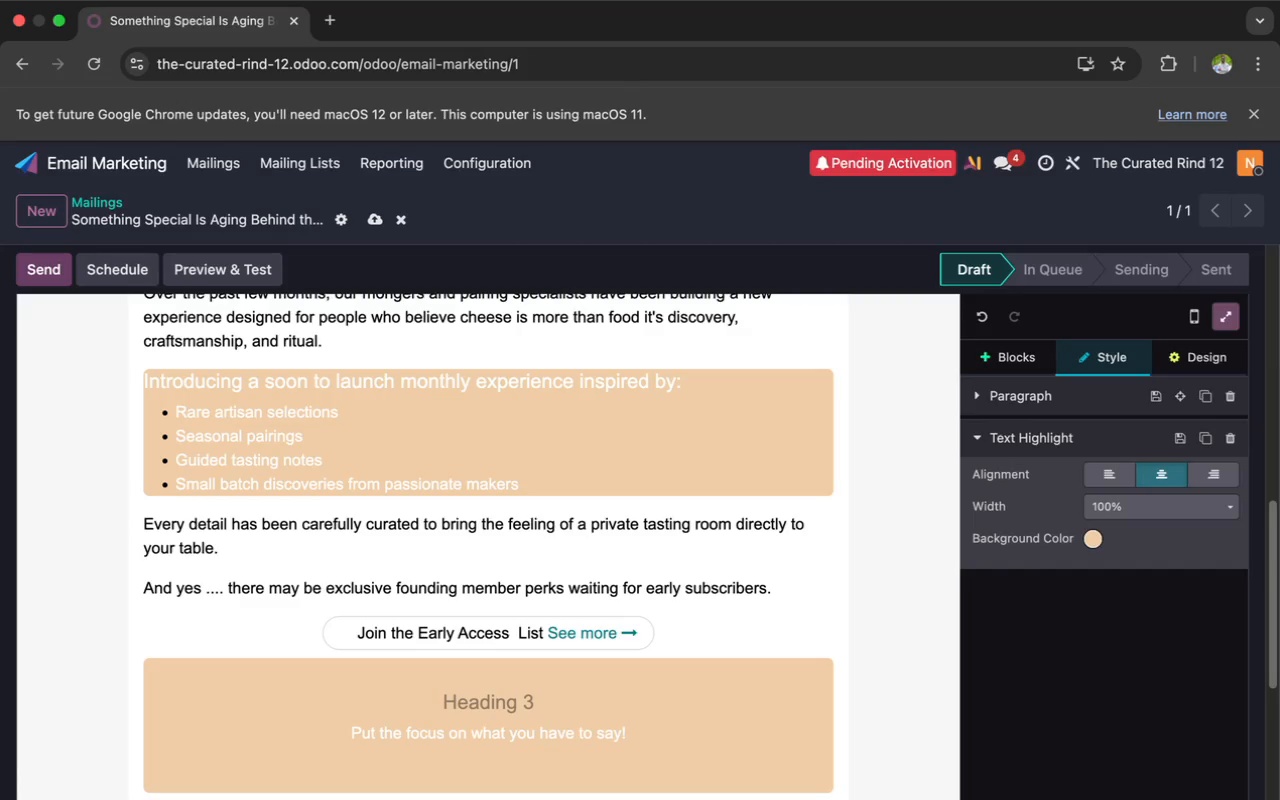 
wait(41.24)
 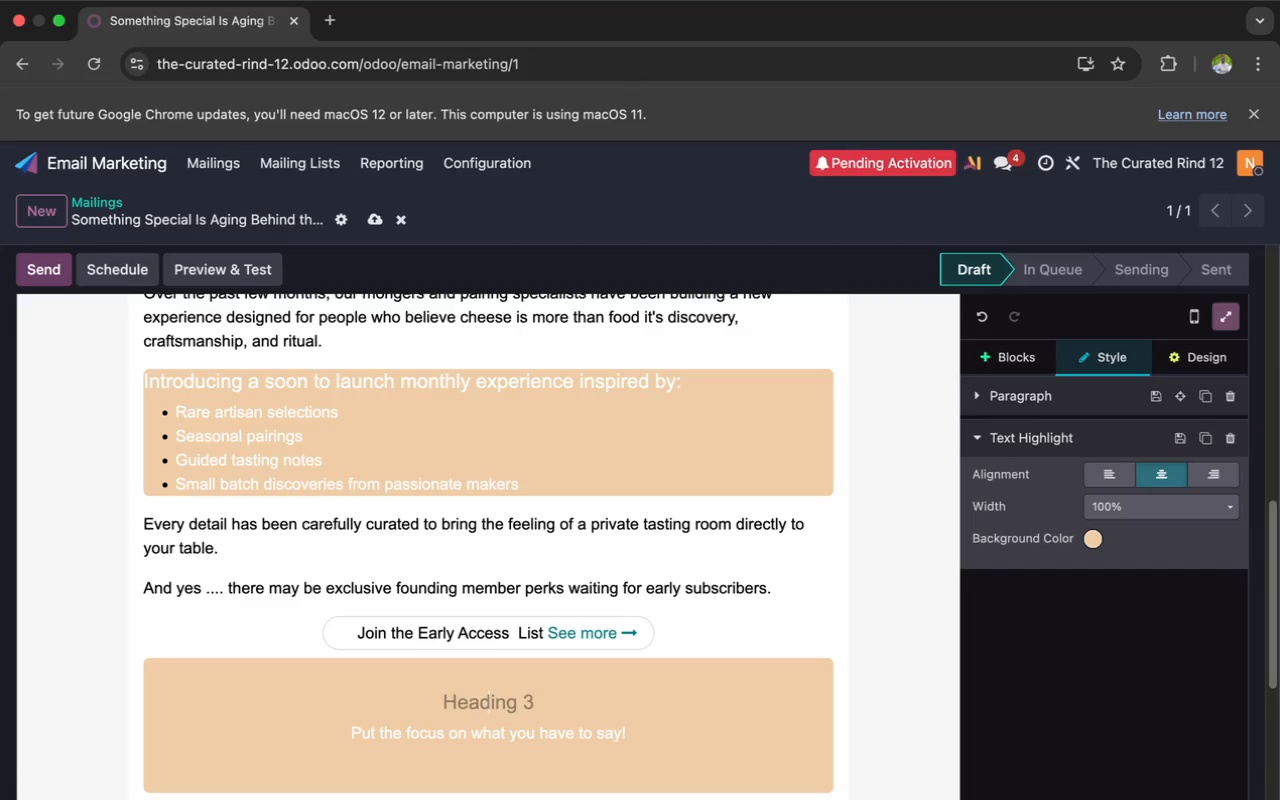 
type(What To E)
 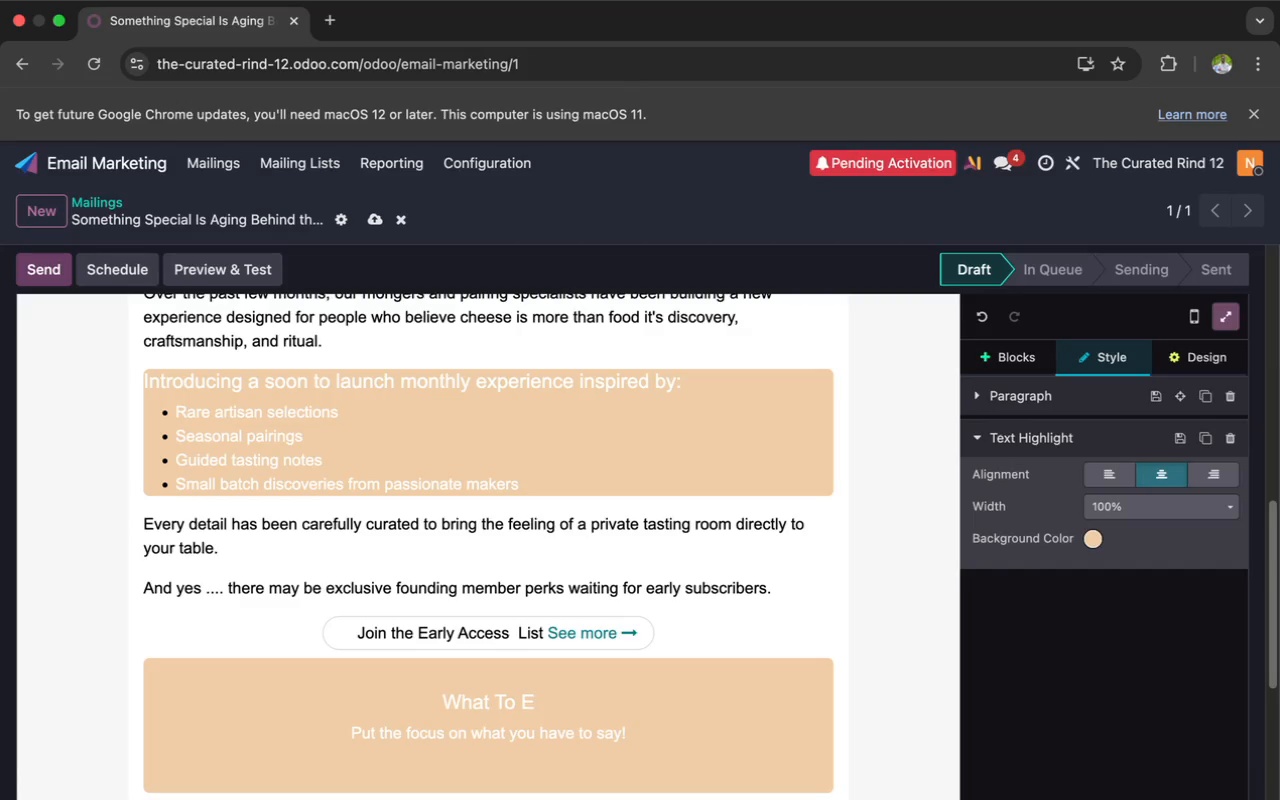 
type(xpect)
 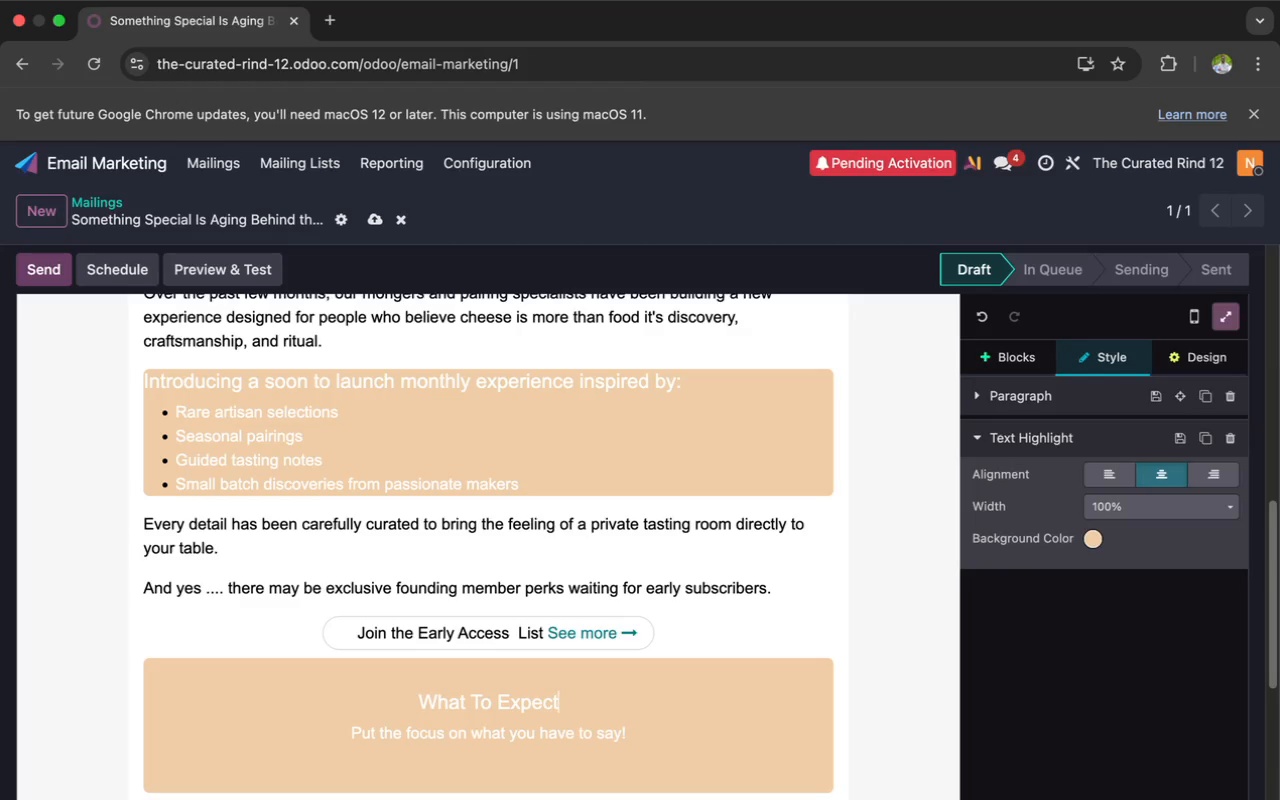 
wait(22.55)
 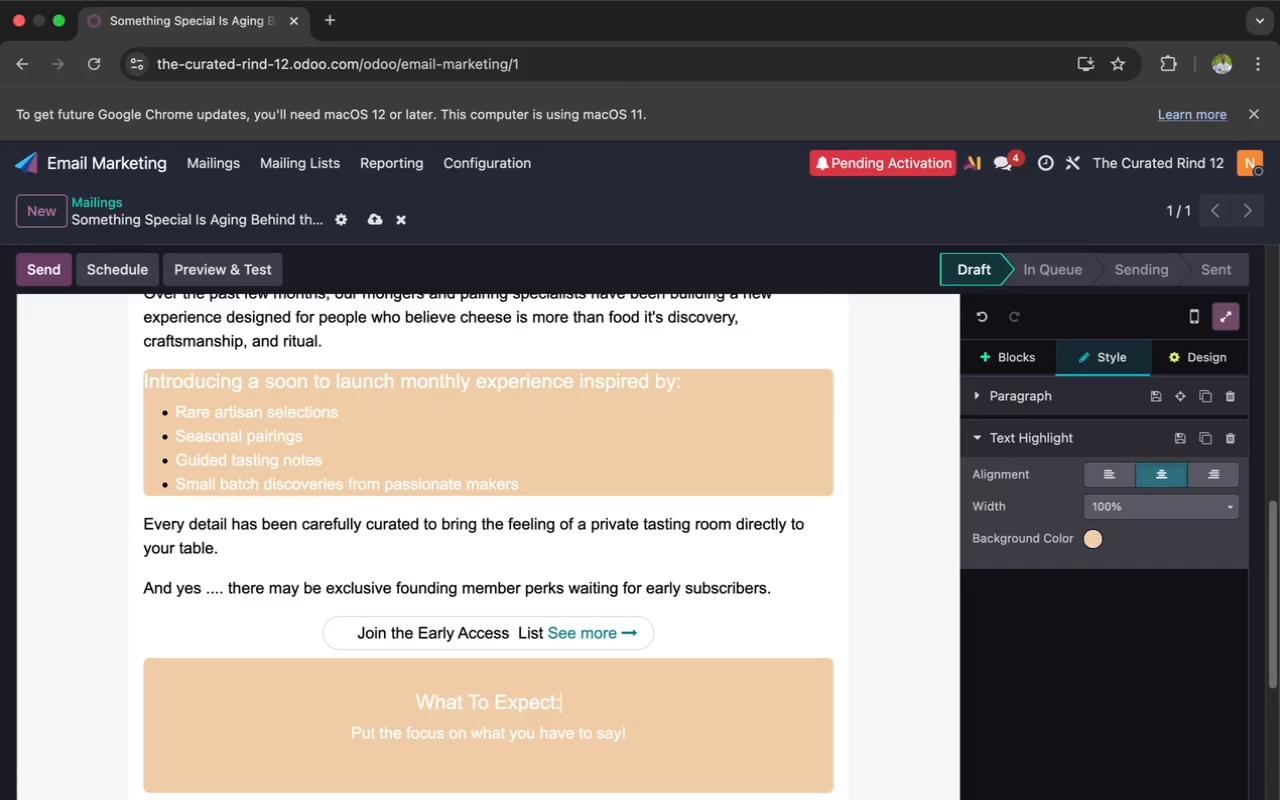 
key(Shift+Semicolon)
 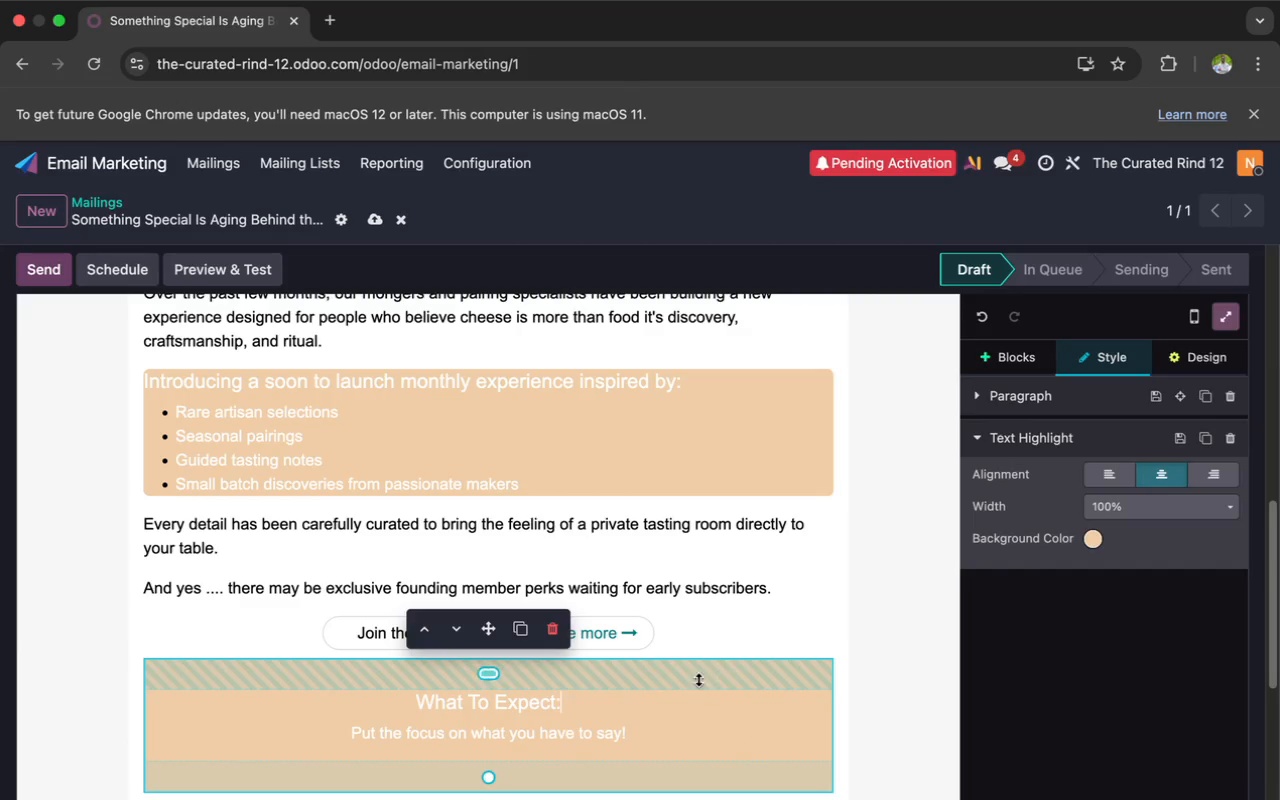 
wait(7.13)
 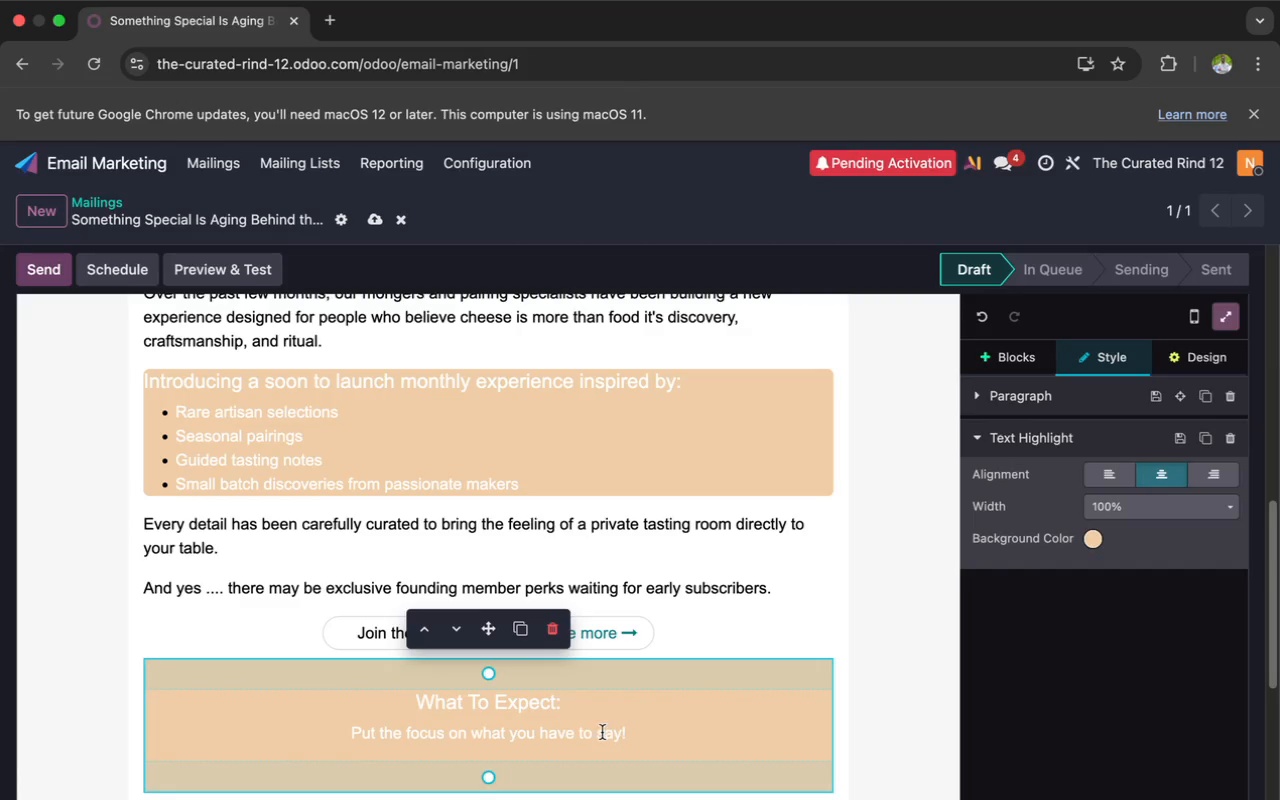 
left_click_drag(start_coordinate=[487, 680], to_coordinate=[466, 643])
 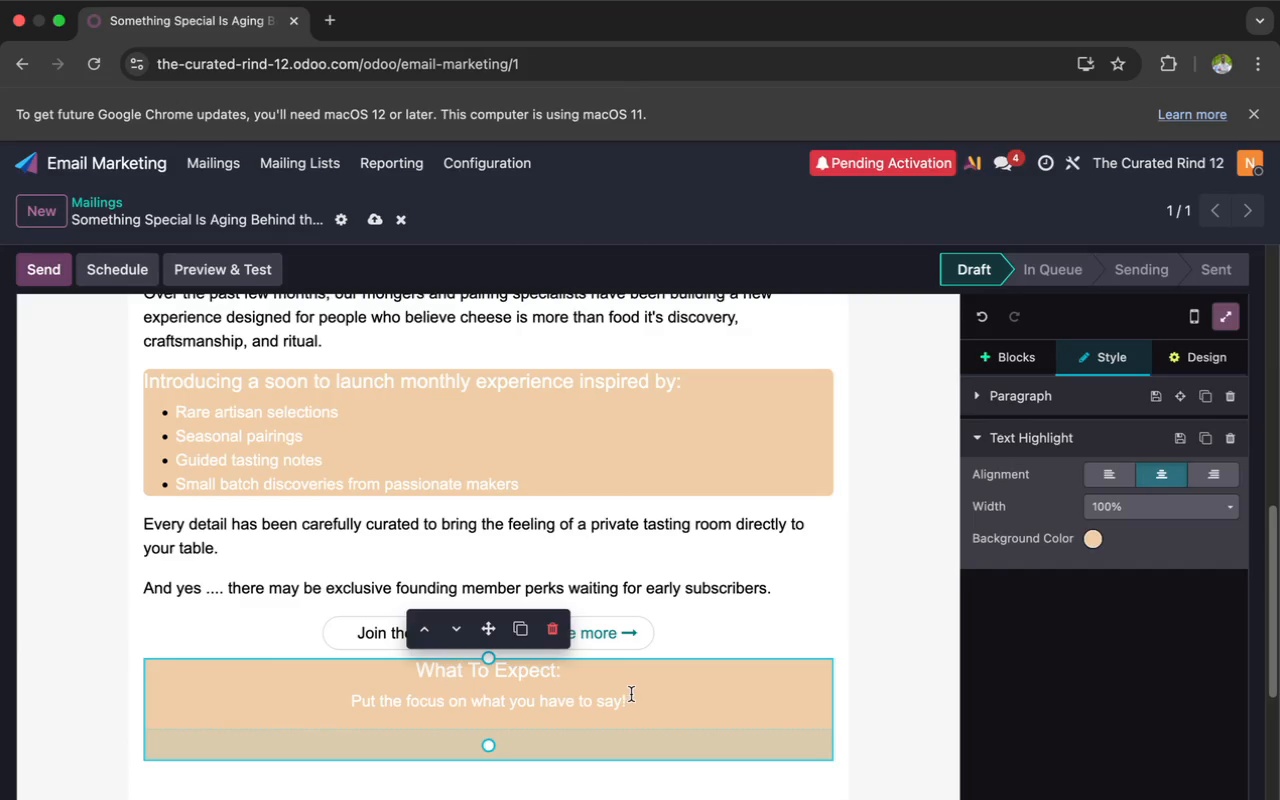 
left_click_drag(start_coordinate=[634, 697], to_coordinate=[349, 698])
 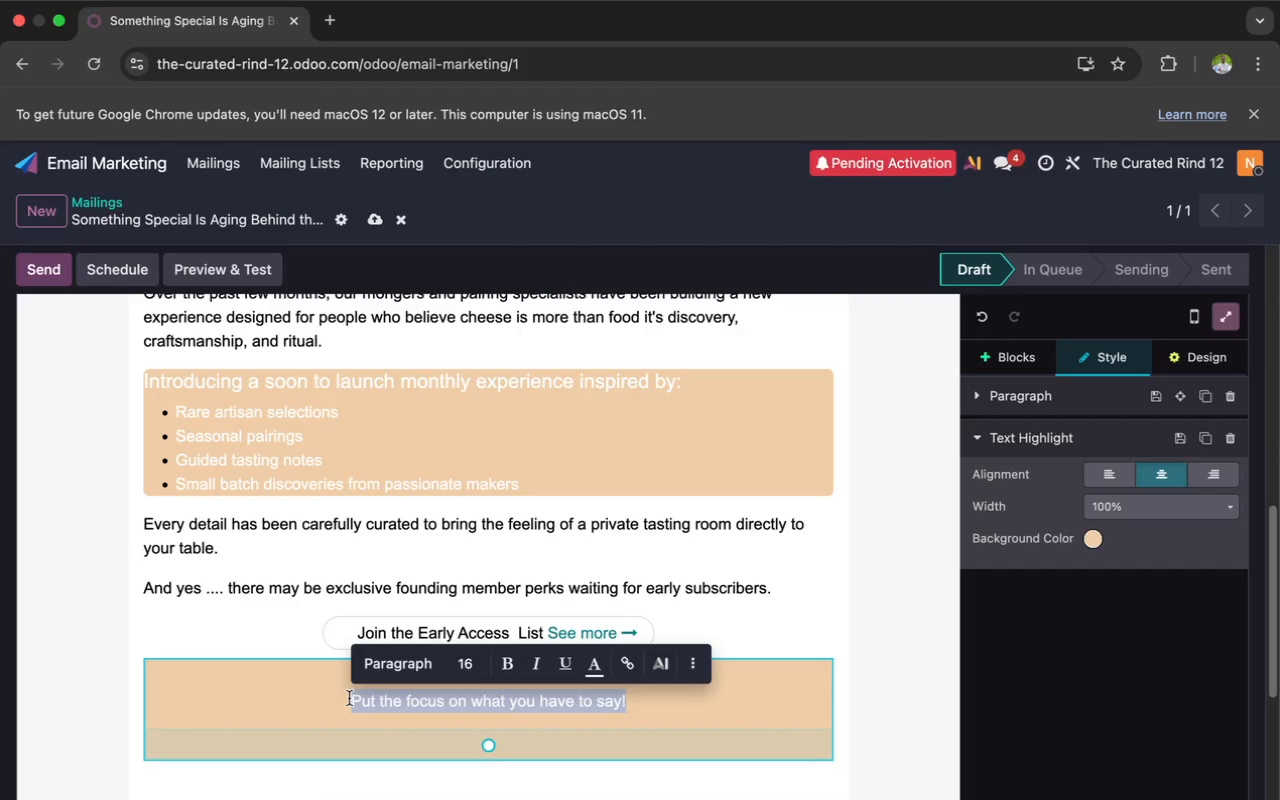 
key(Backspace)
 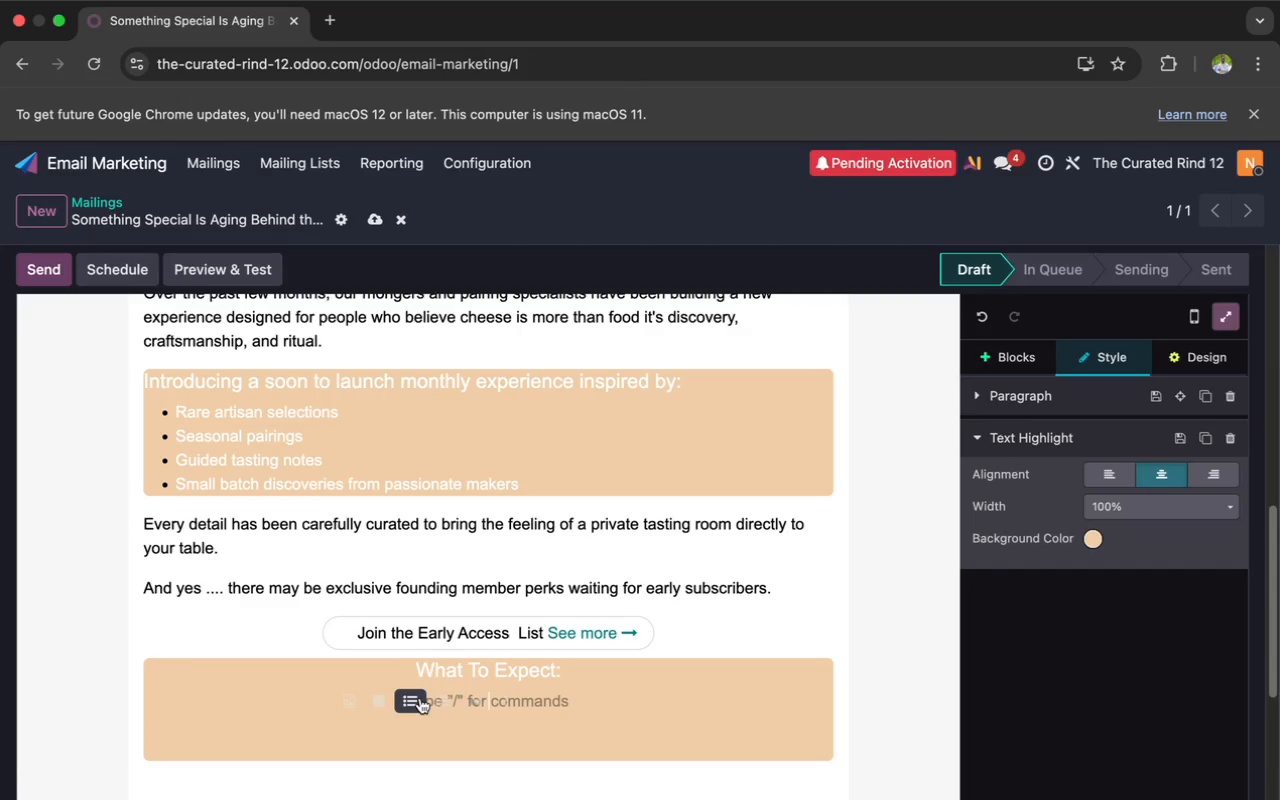 
left_click([408, 701])
 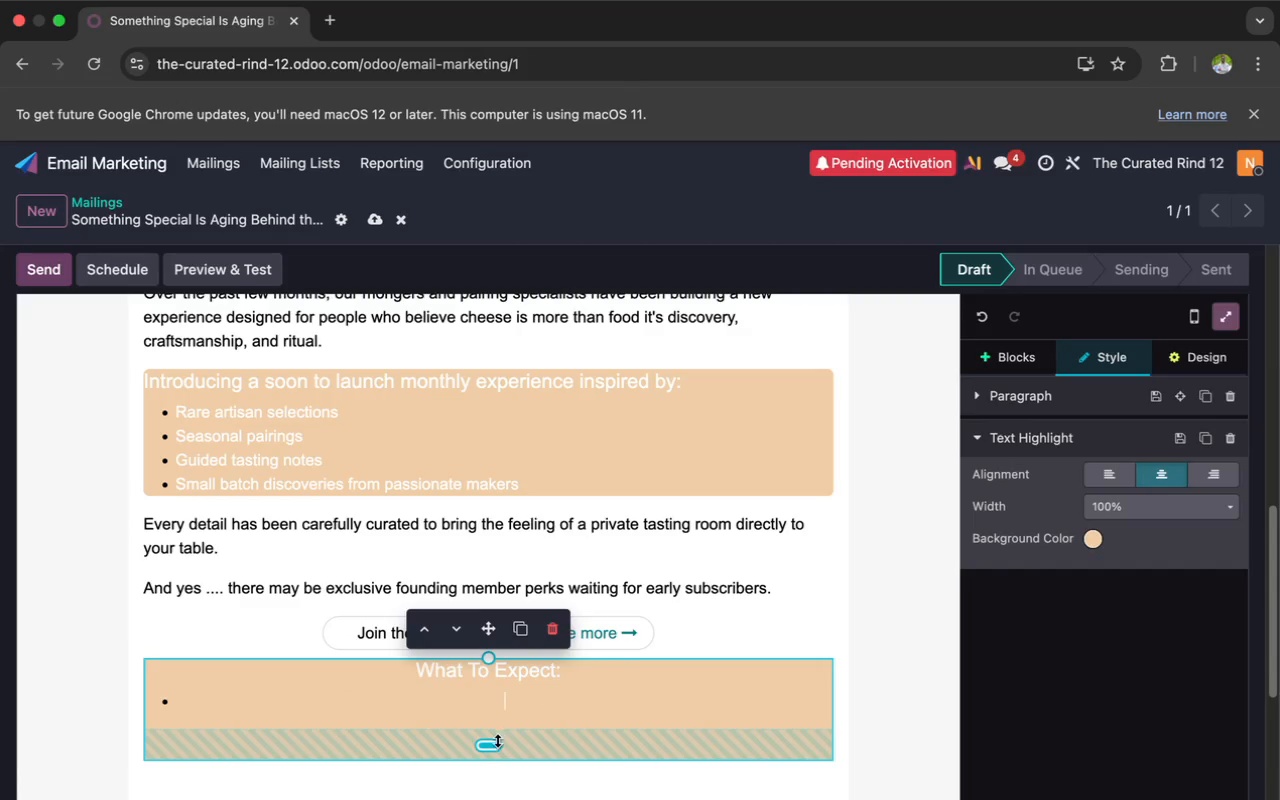 
left_click_drag(start_coordinate=[489, 745], to_coordinate=[473, 718])
 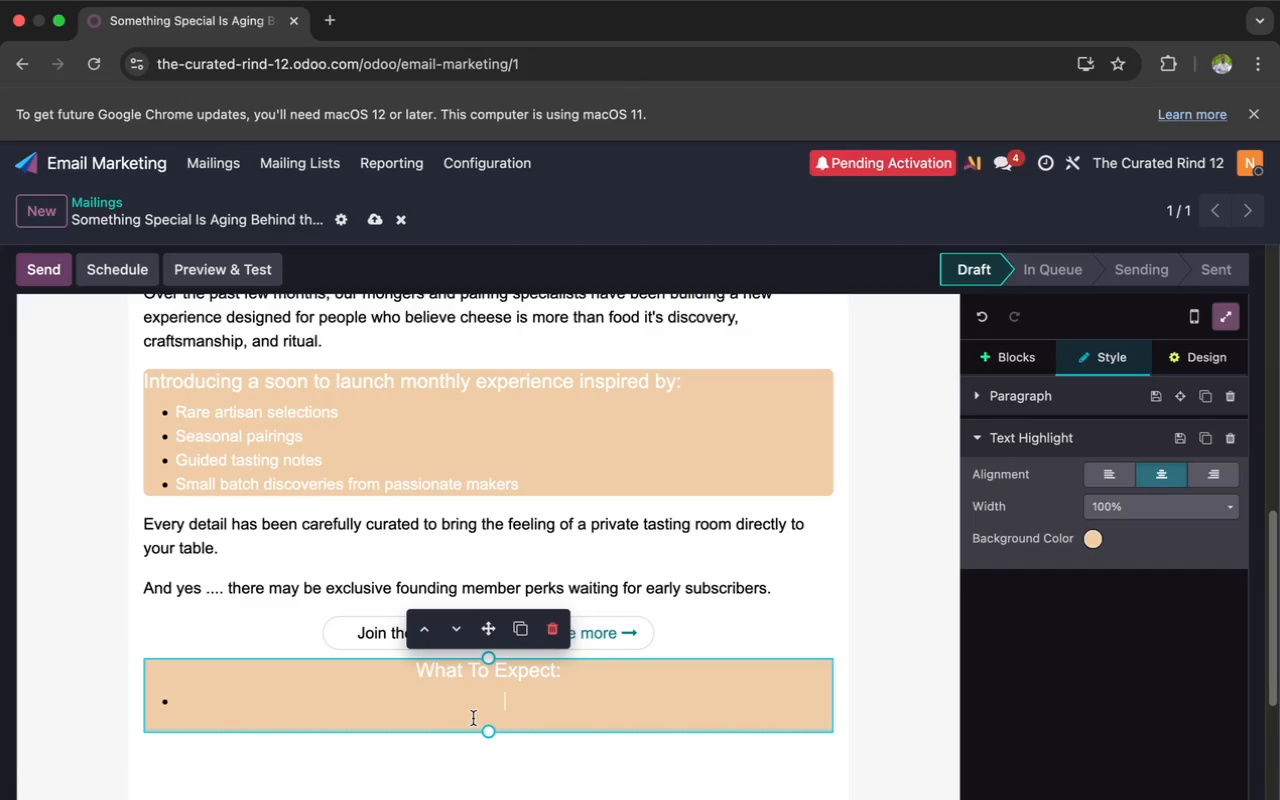 
key(Shift+H)
 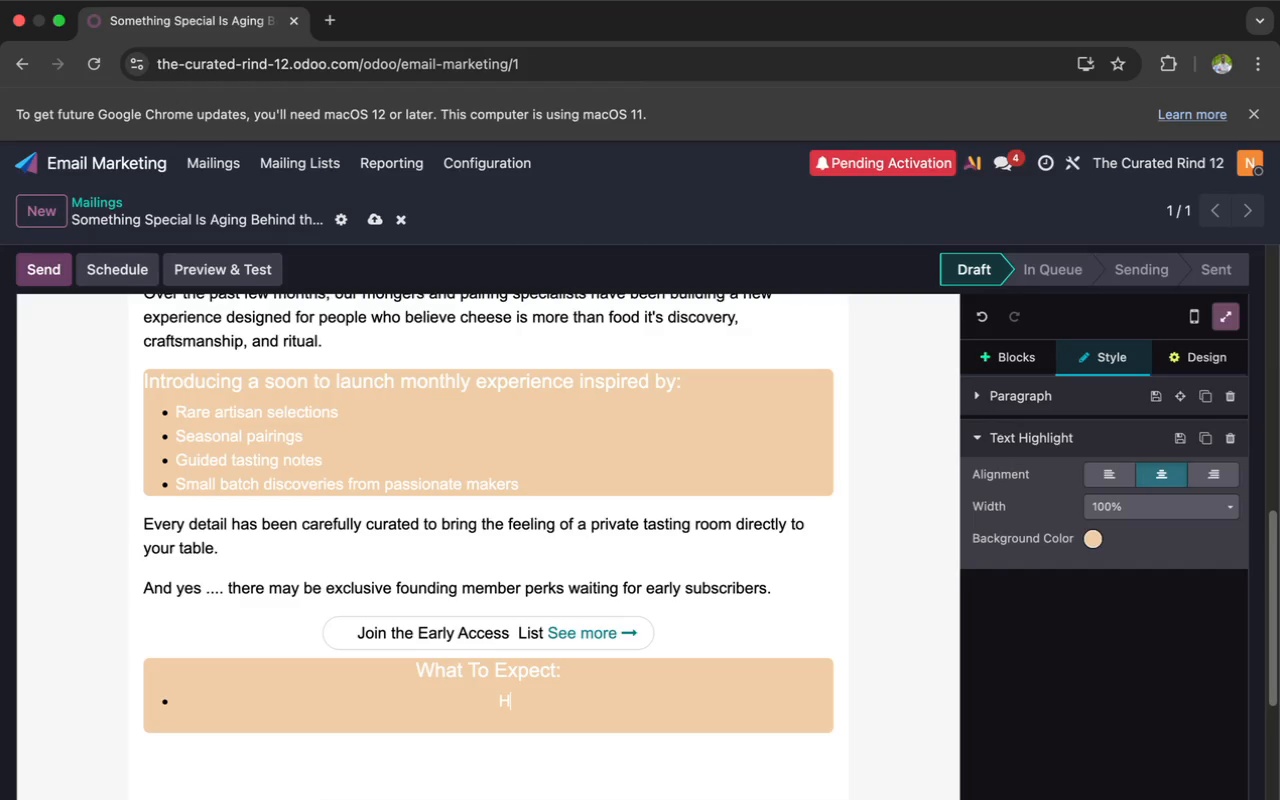 
type(and sele)
 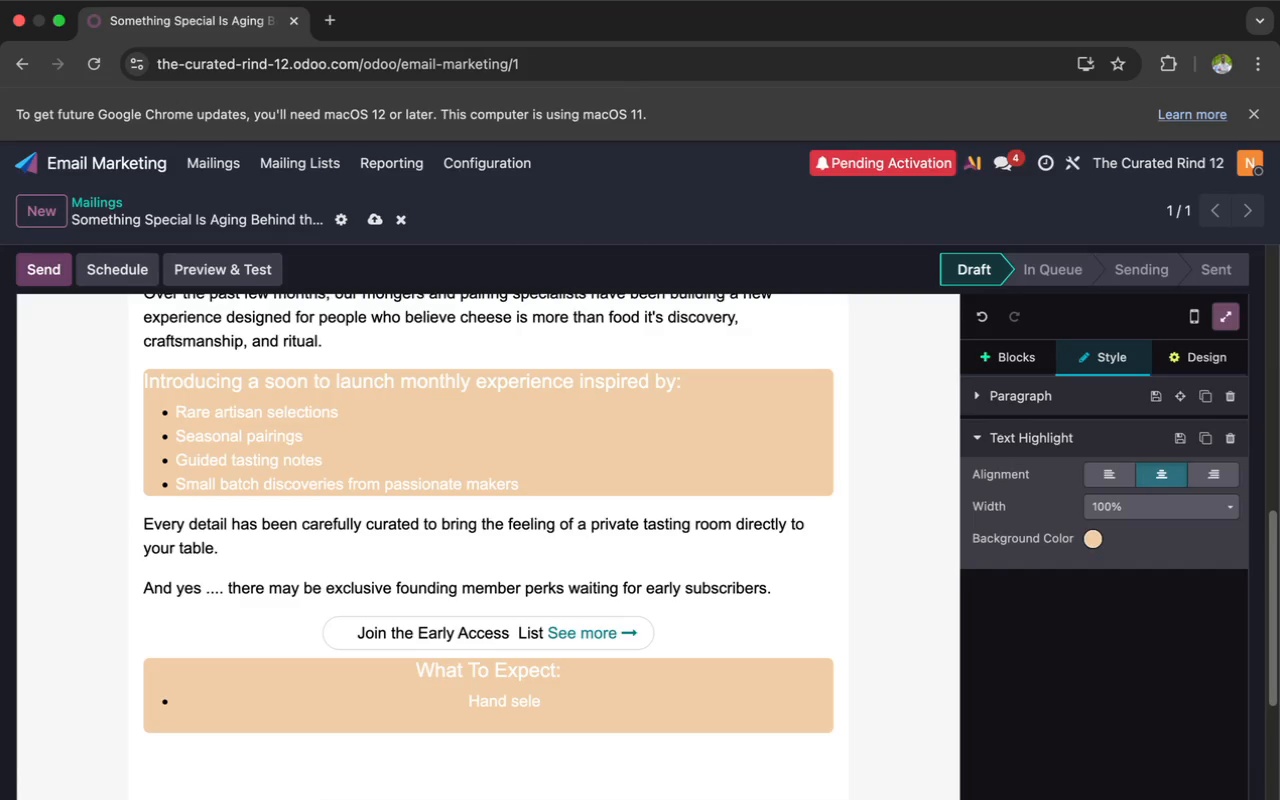 
key(C)
 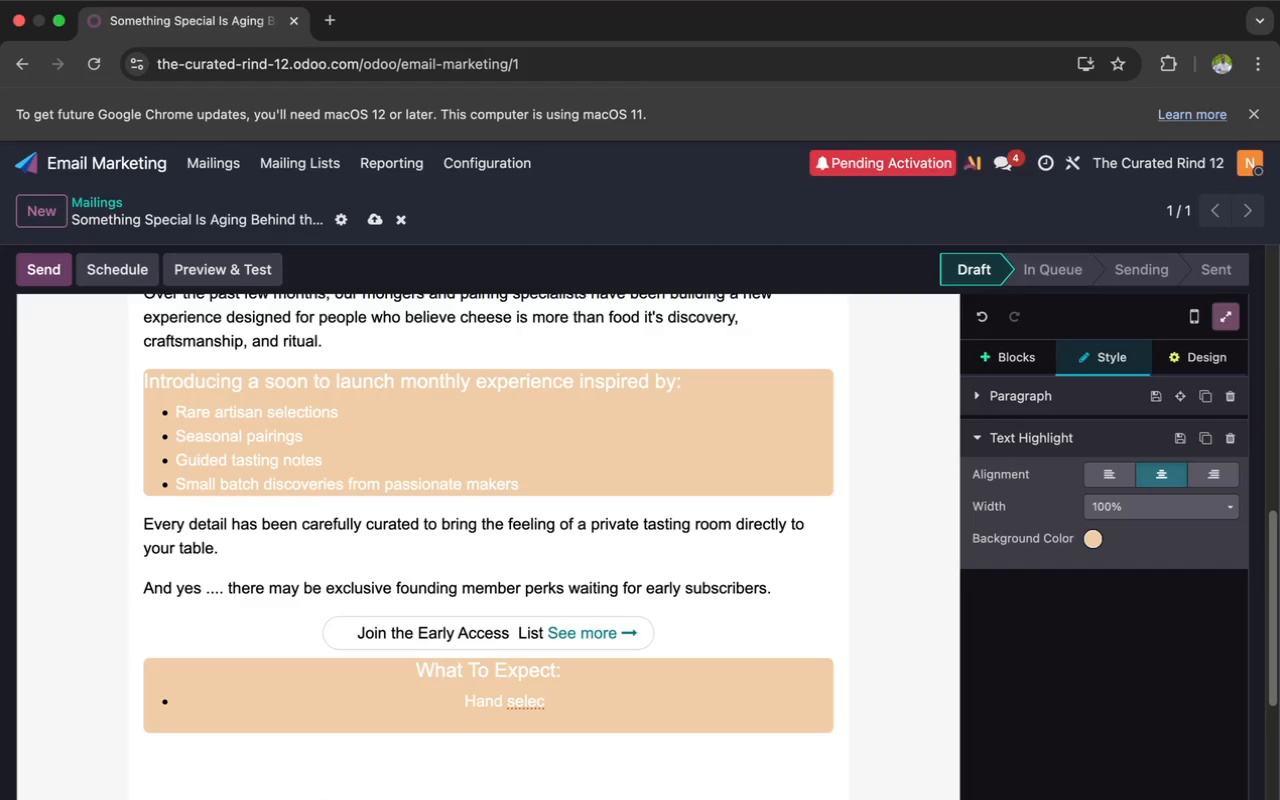 
type(ted artisan cheeses)
 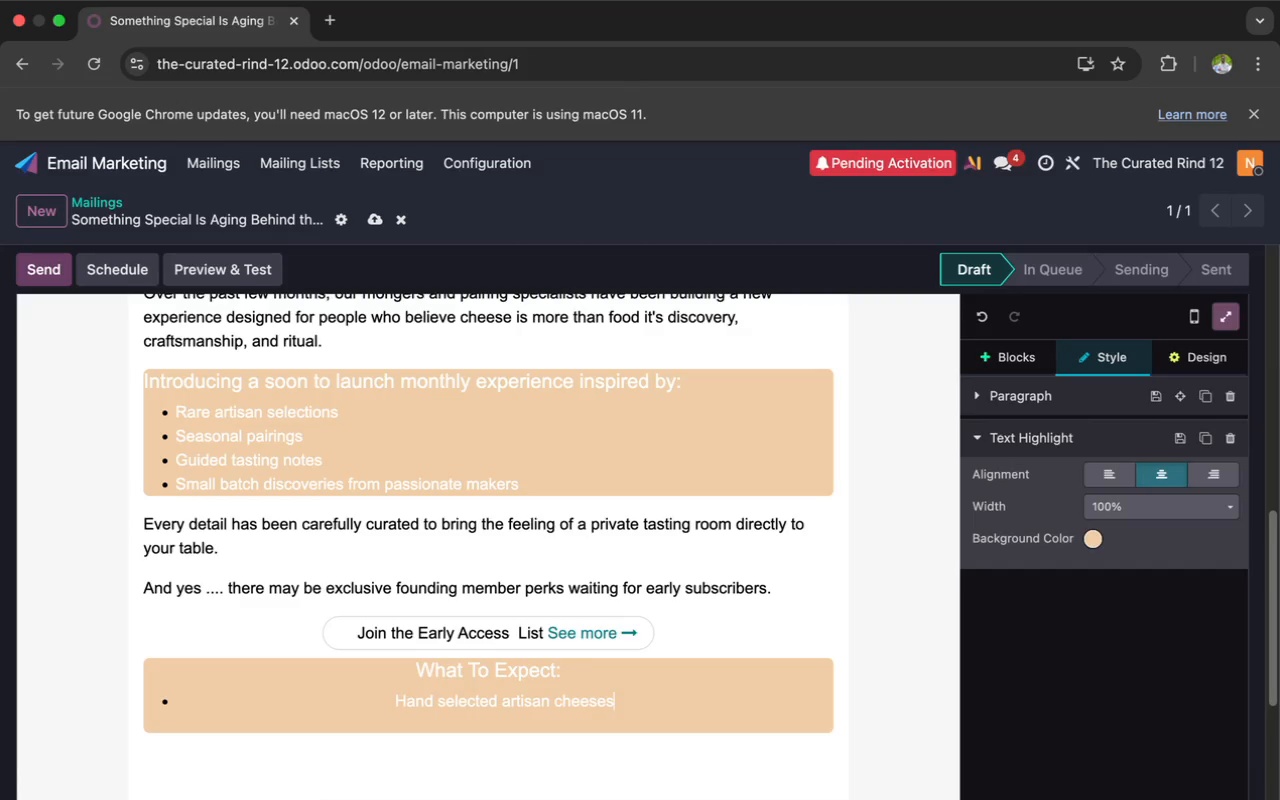 
key(Enter)
 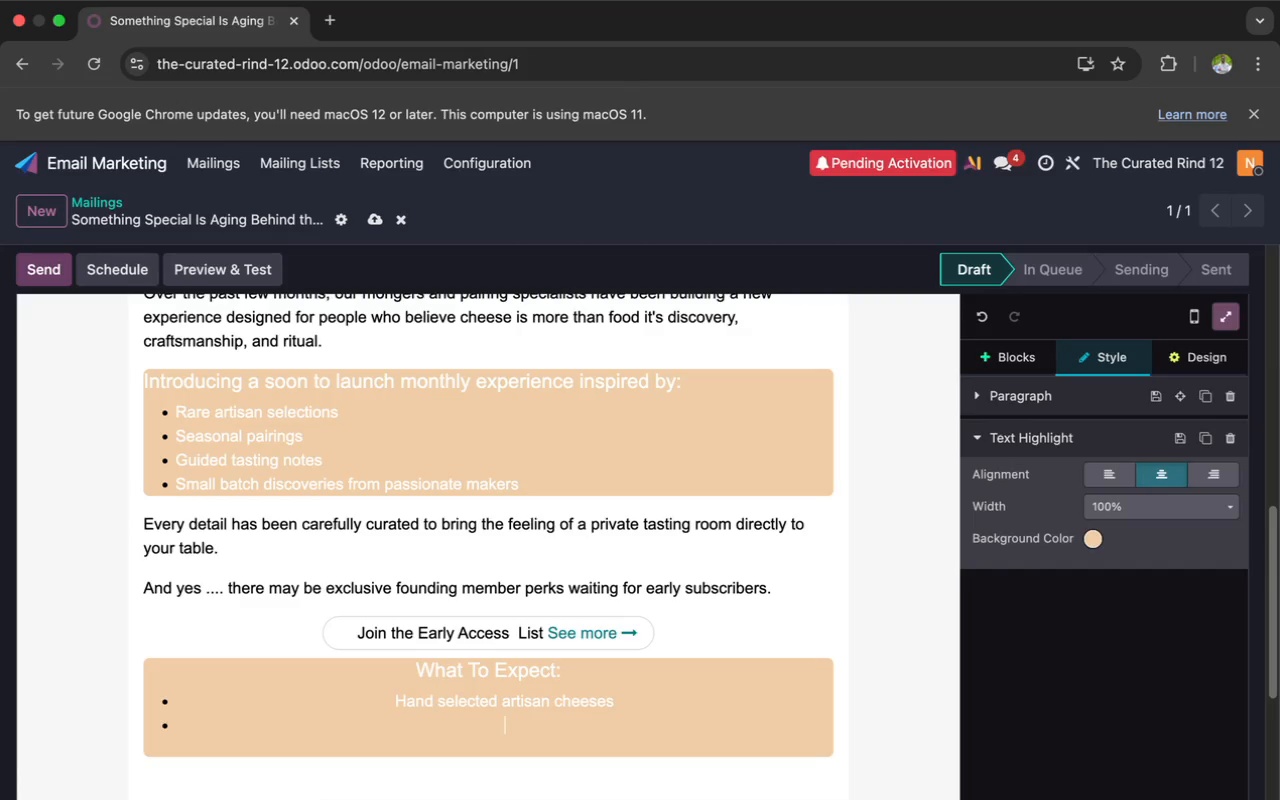 
wait(39.64)
 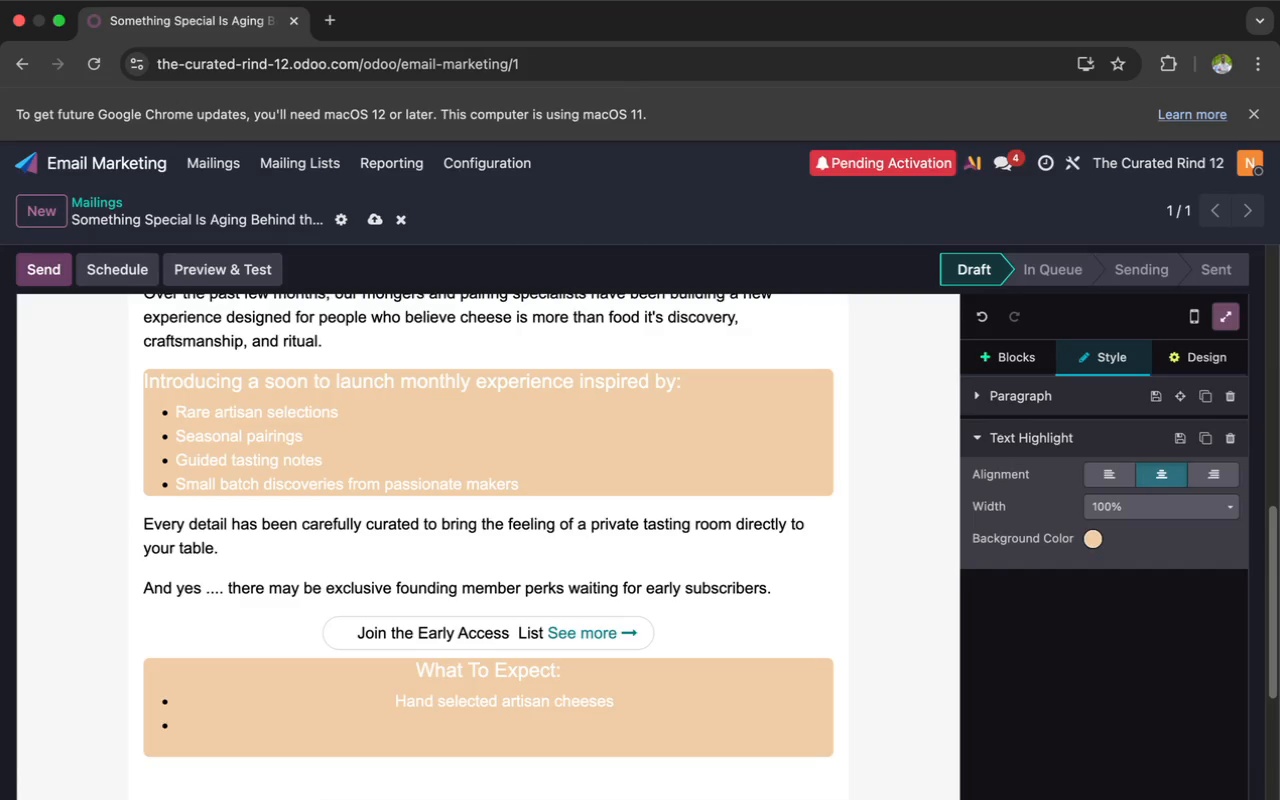 
type(Cura)
 